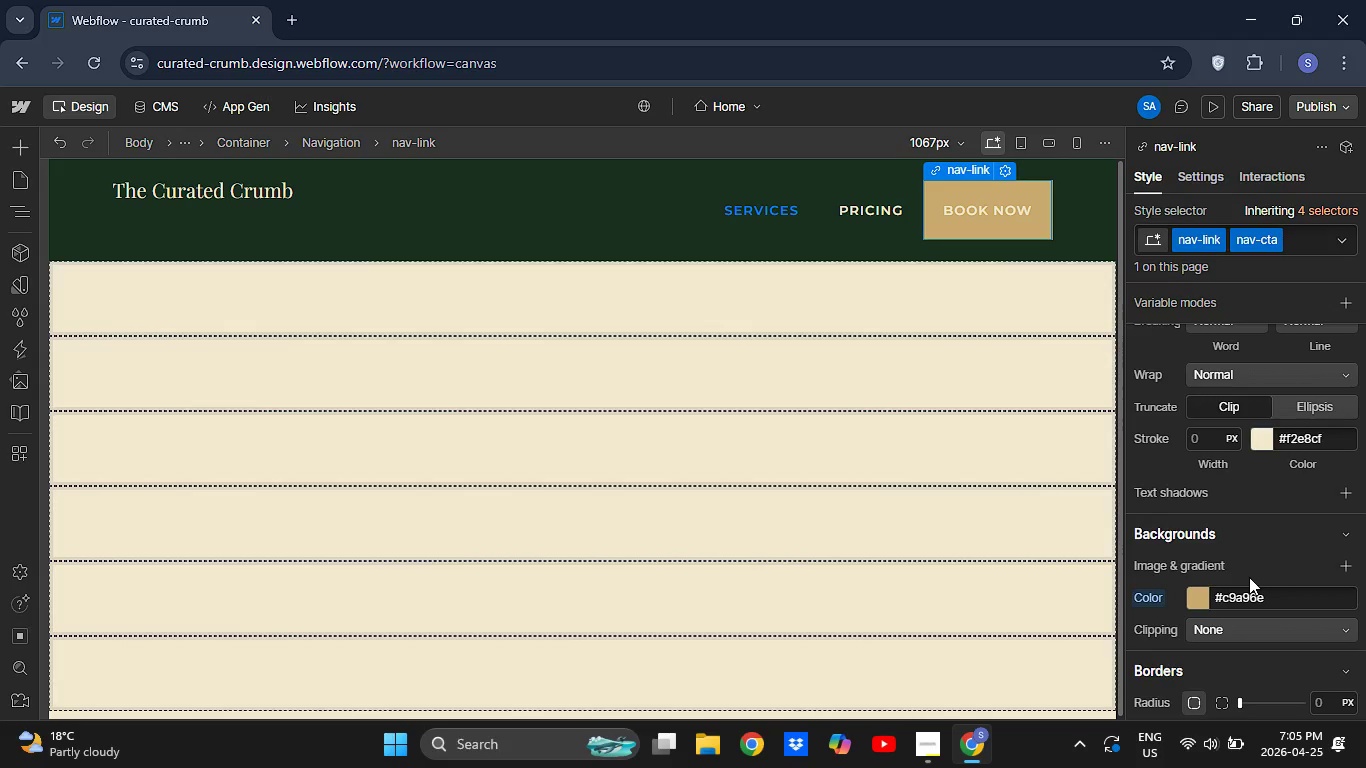 
scroll: coordinate [1249, 565], scroll_direction: up, amount: 1.0
 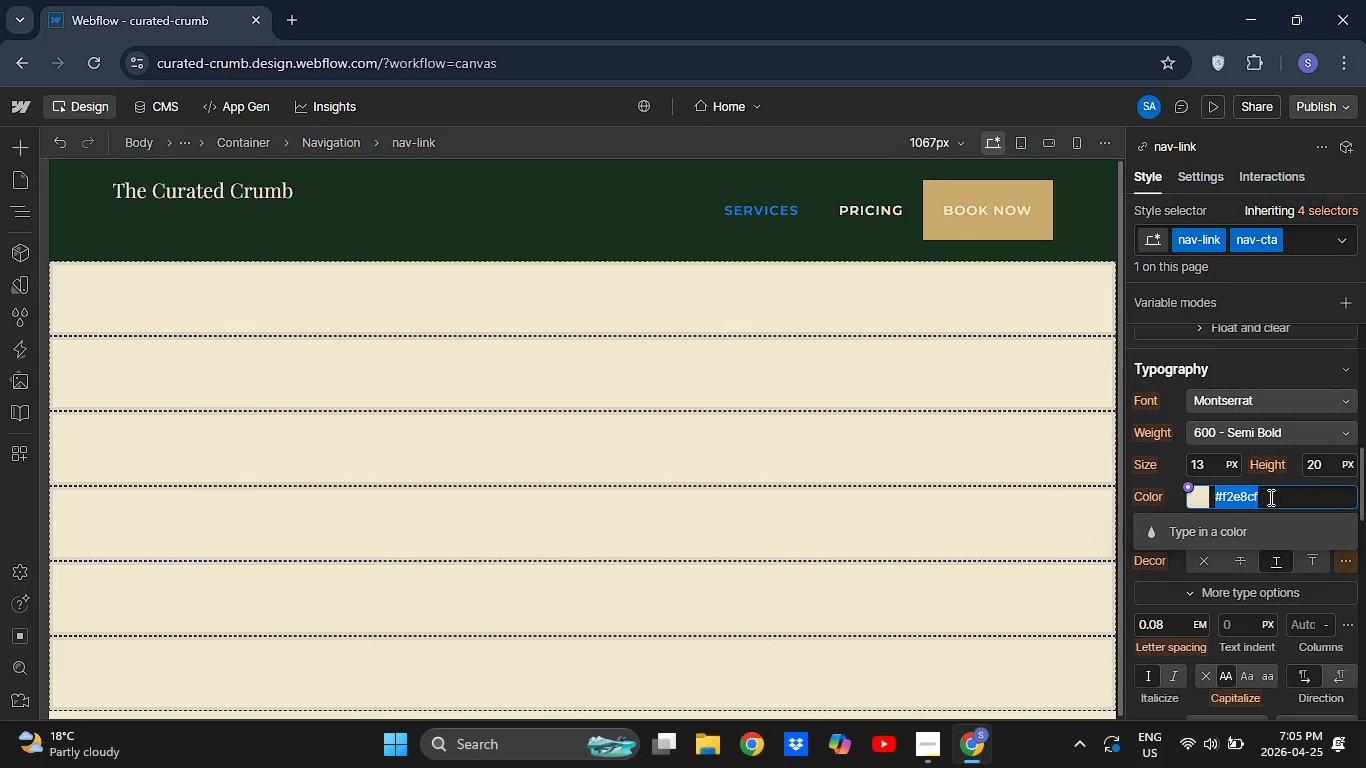 
key(Backspace)
 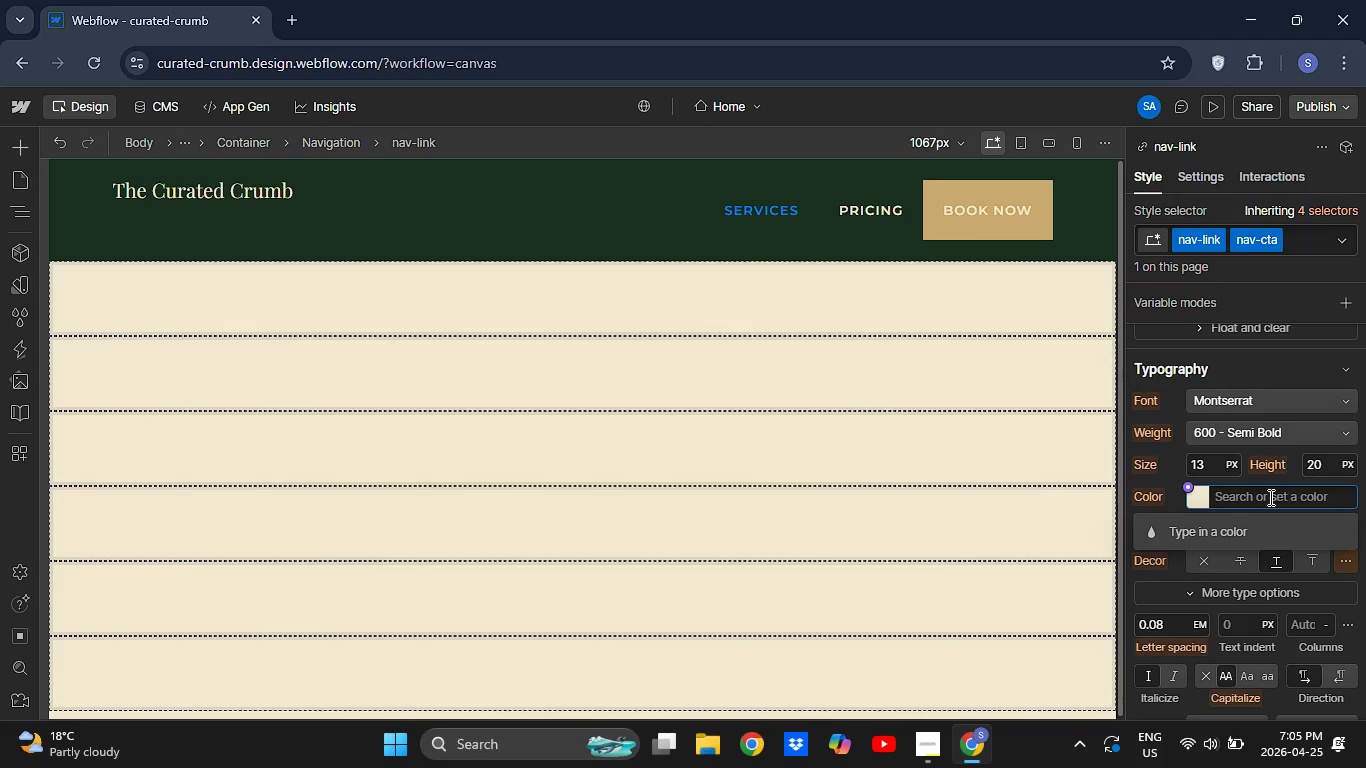 
key(Shift+3)
 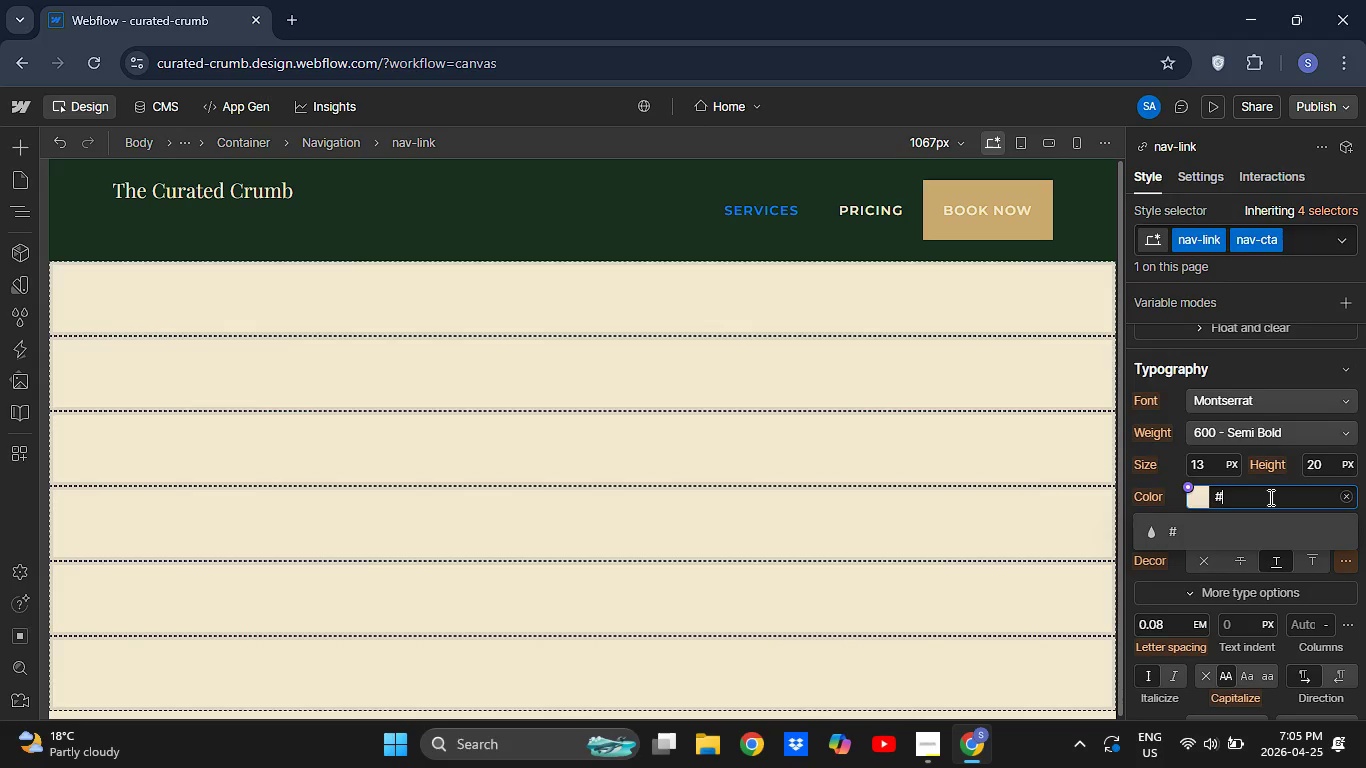 
type(1b33)
key(Backspace)
 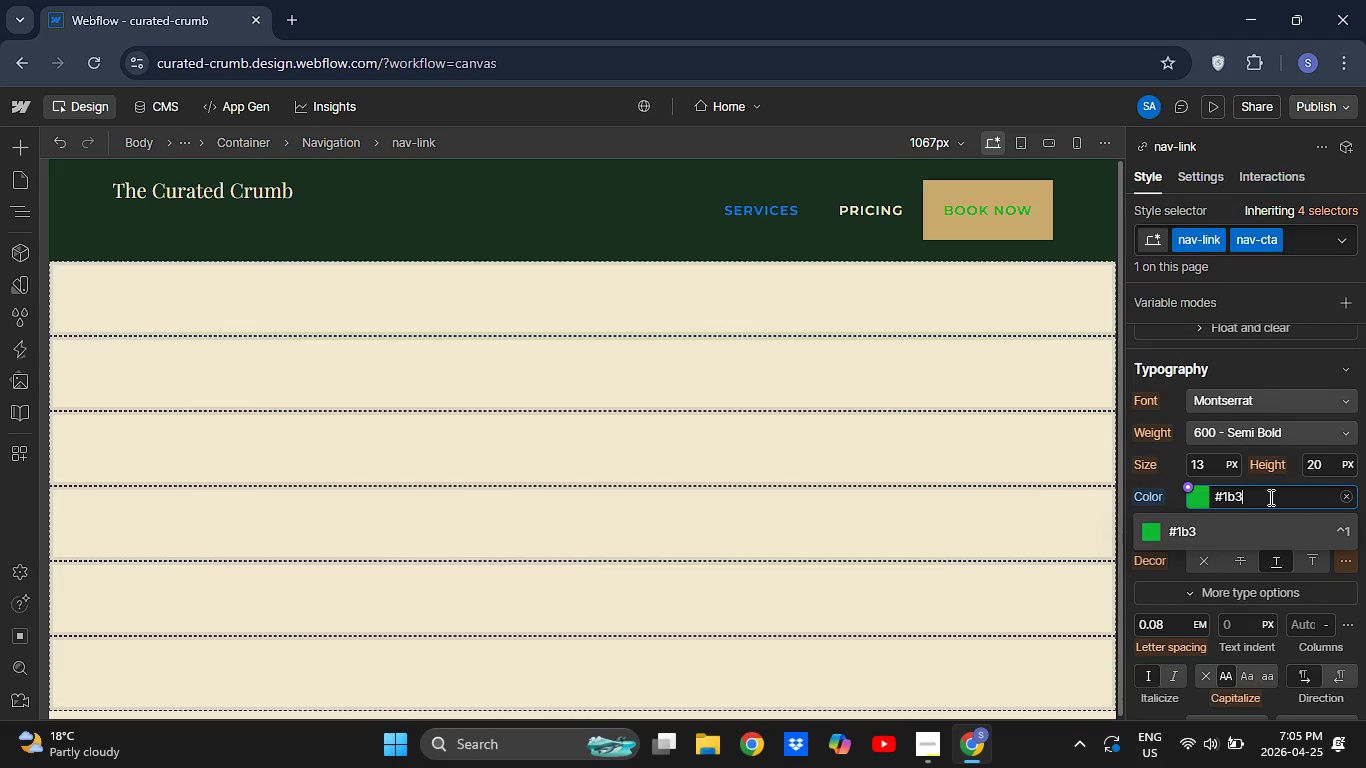 
type(022)
 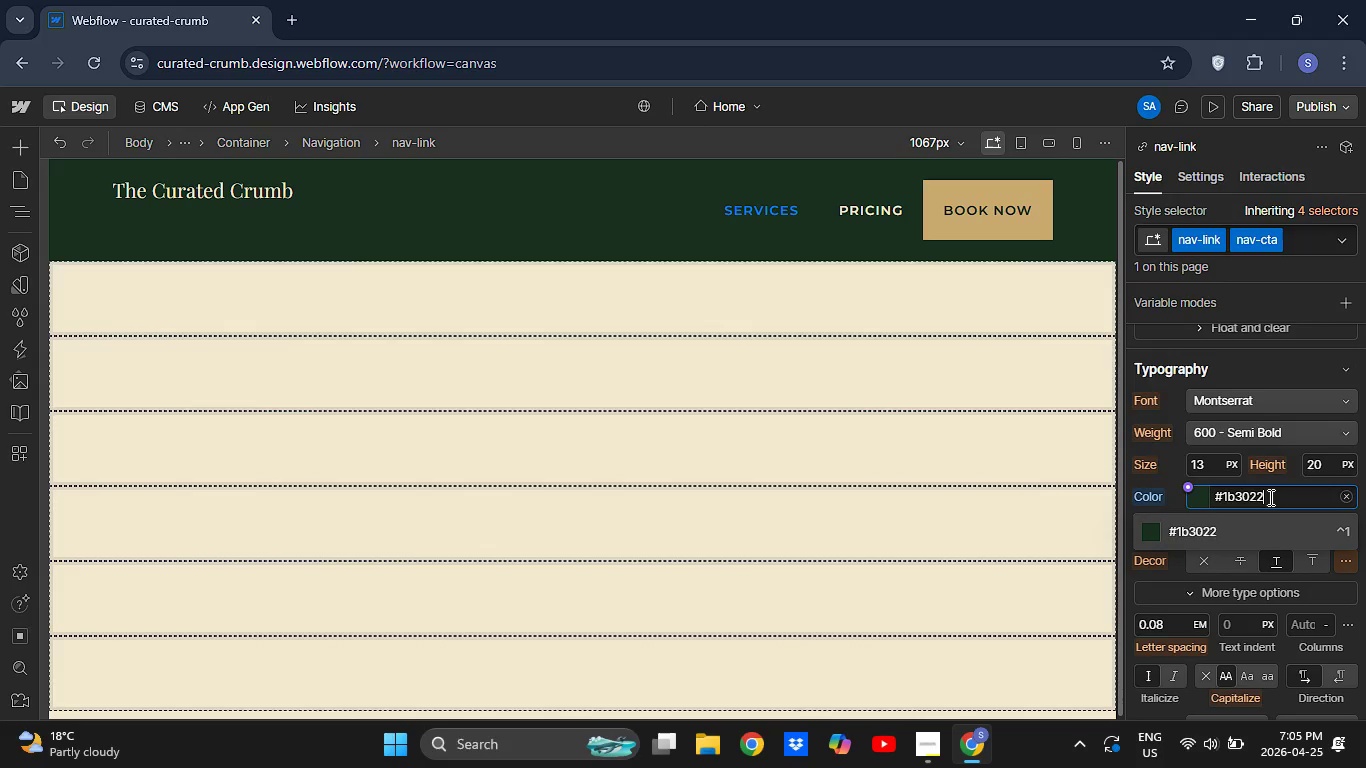 
key(Enter)
 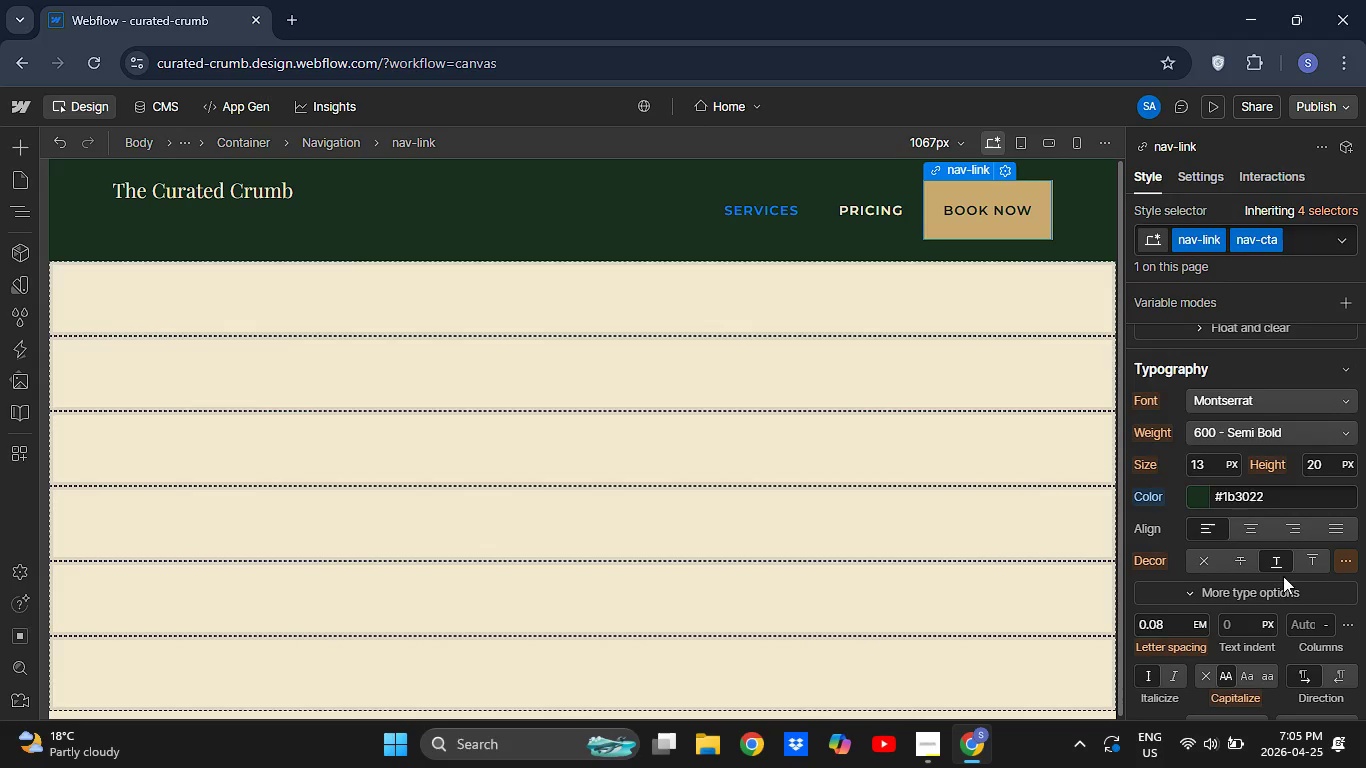 
scroll: coordinate [1182, 433], scroll_direction: up, amount: 4.0
 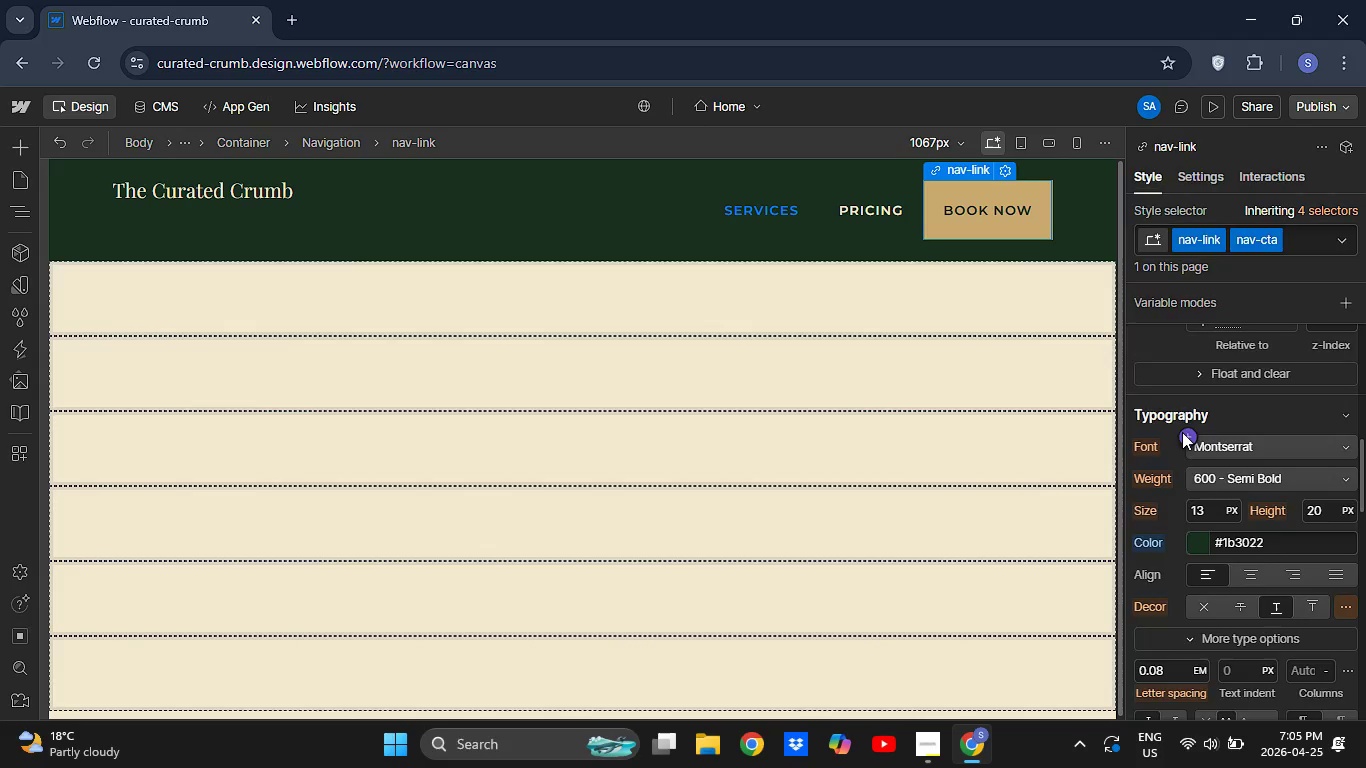 
left_click([1182, 432])
 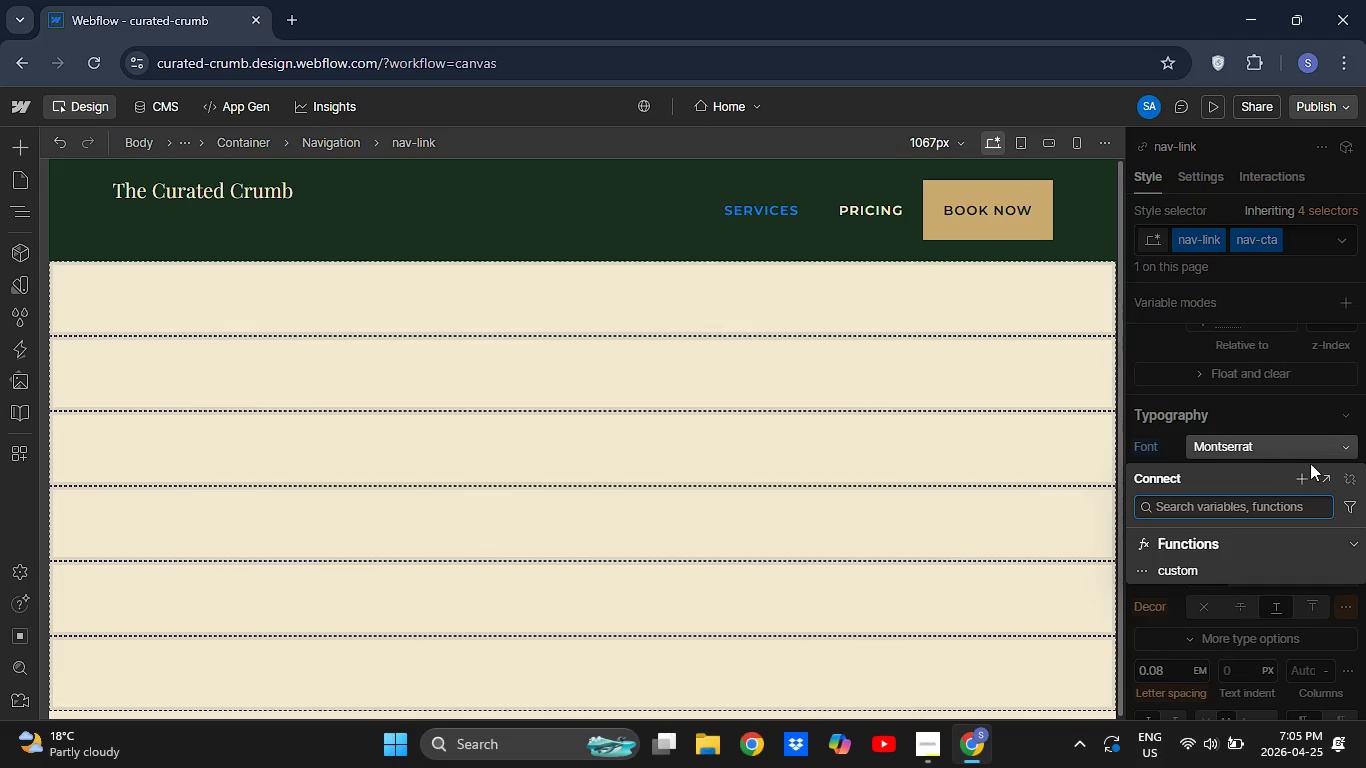 
key(Escape)
 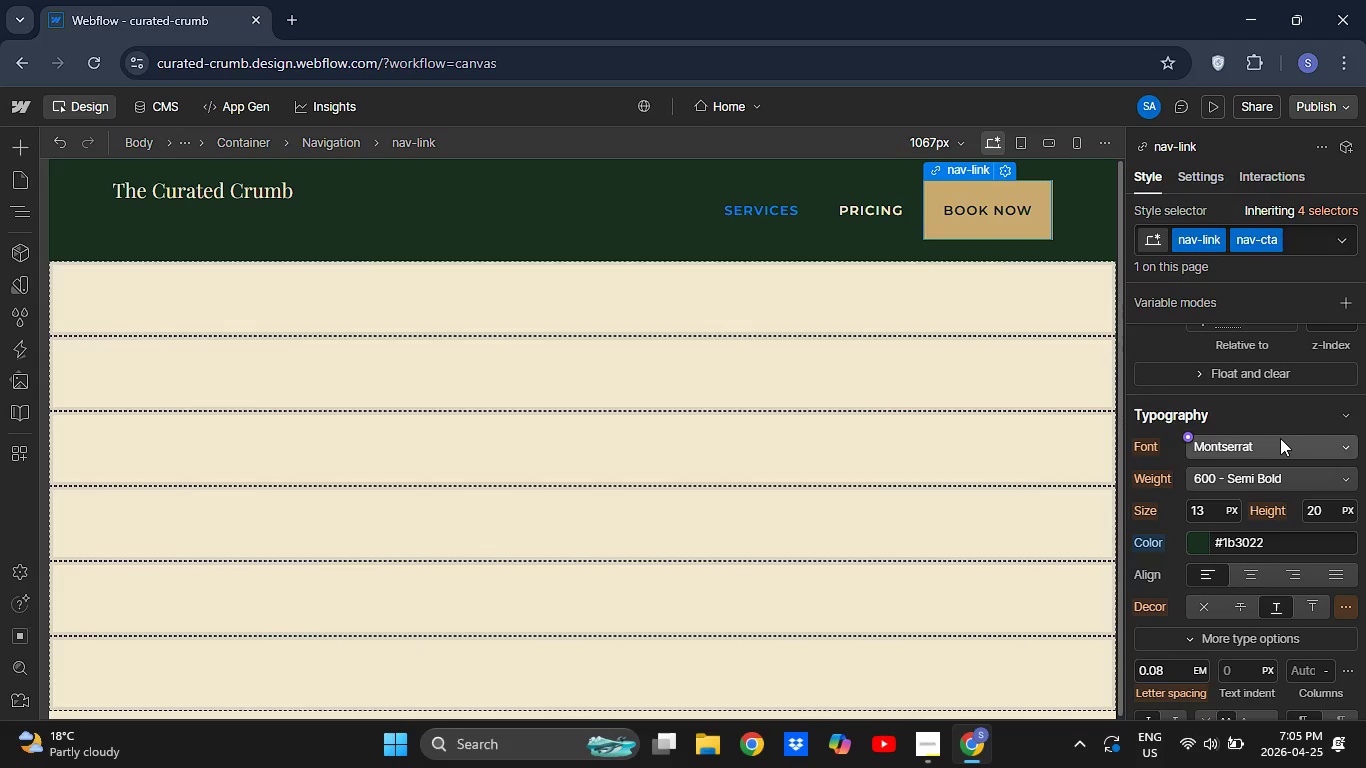 
mouse_move([1276, 438])
 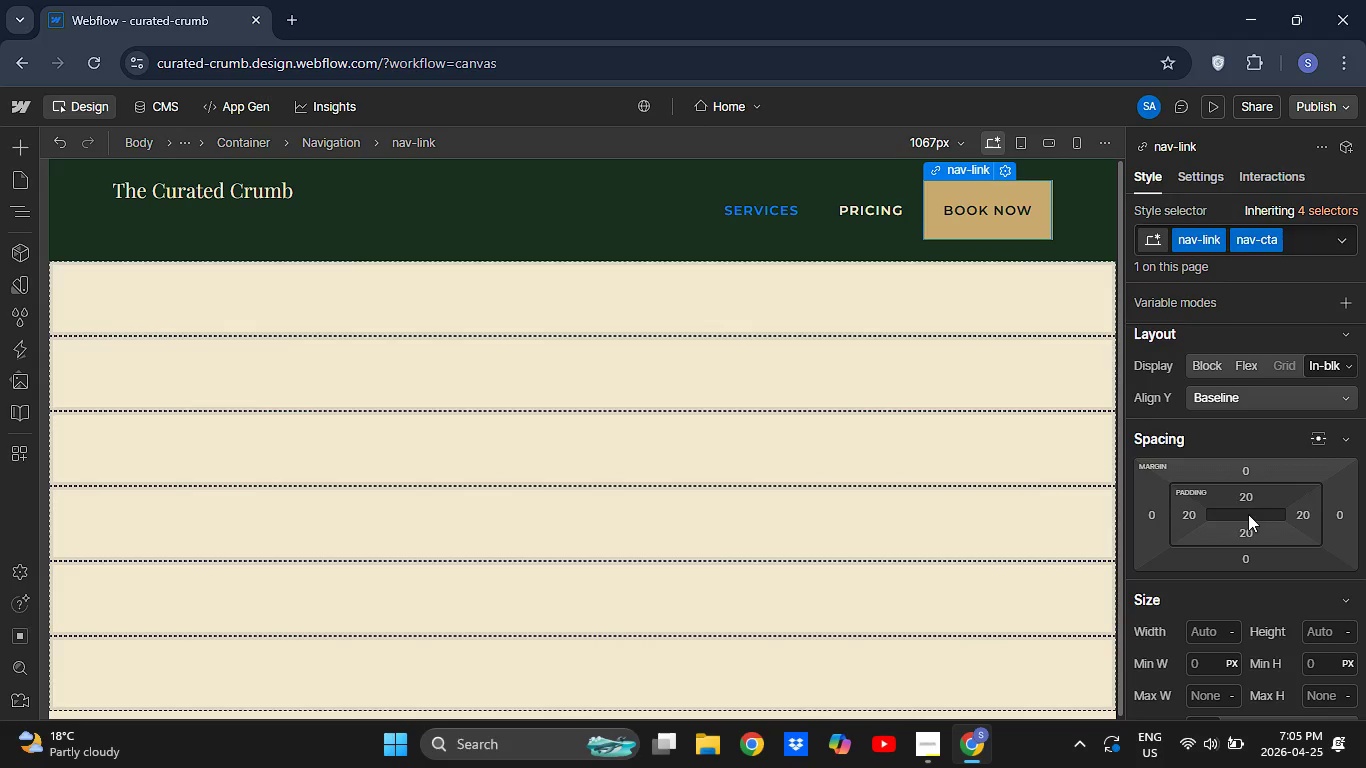 
wait(6.52)
 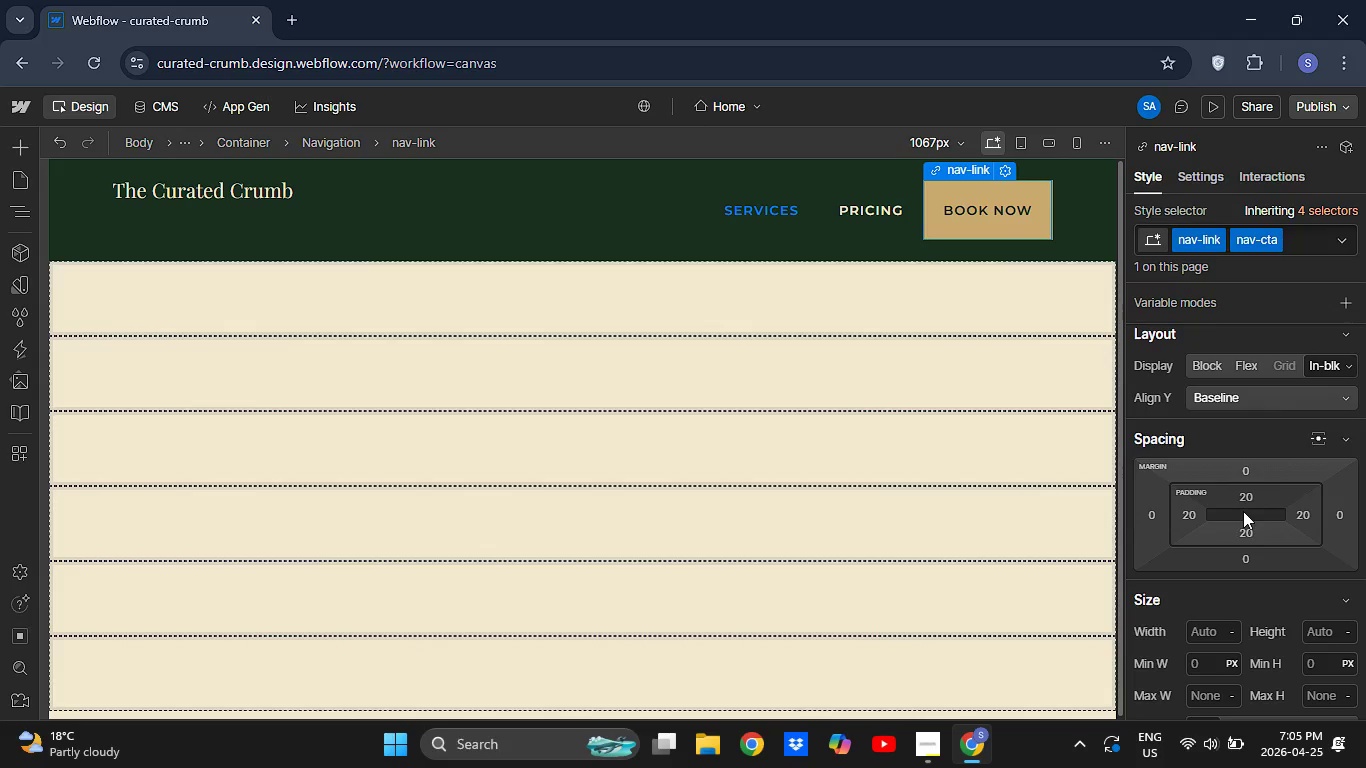 
hold_key(key=AltLeft, duration=6.08)
left_click_drag(start_coordinate=[1248, 521], to_coordinate=[1254, 528])
 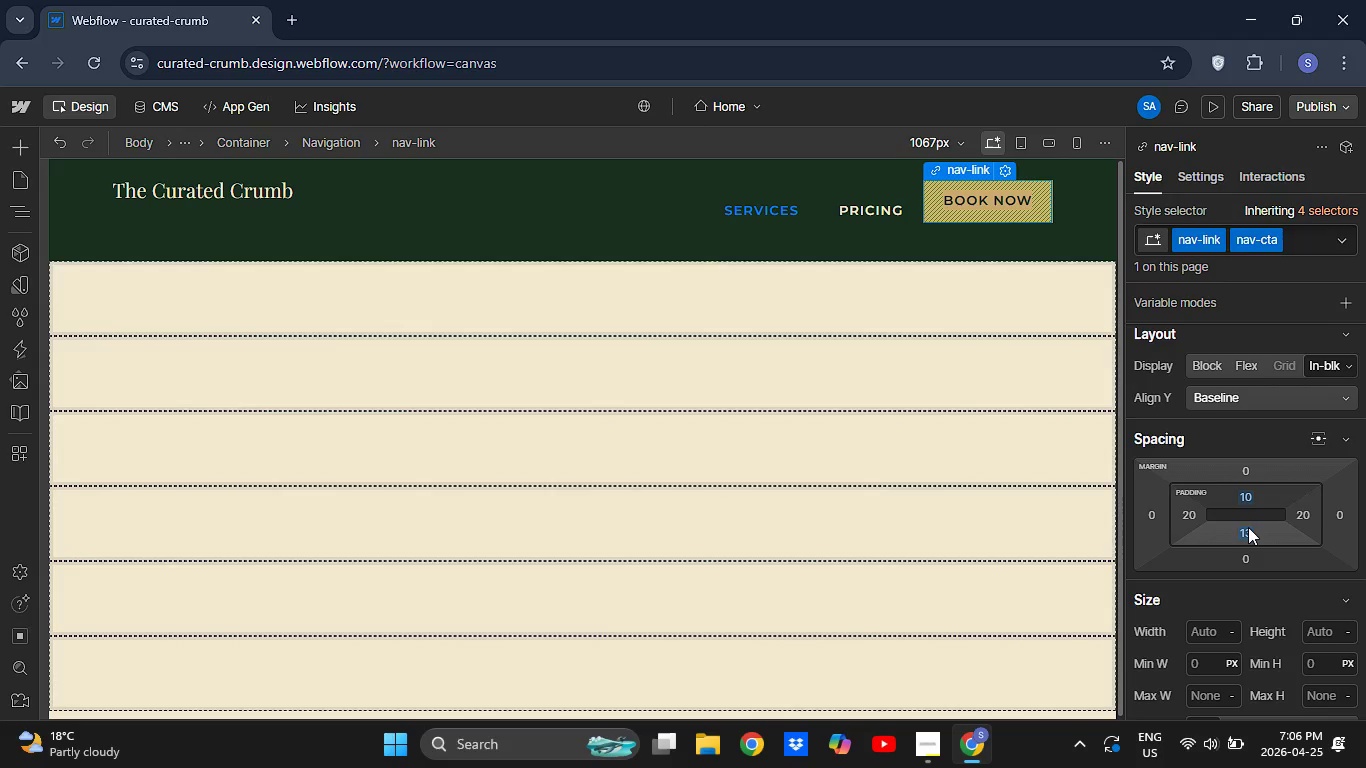 
left_click([1248, 527])
 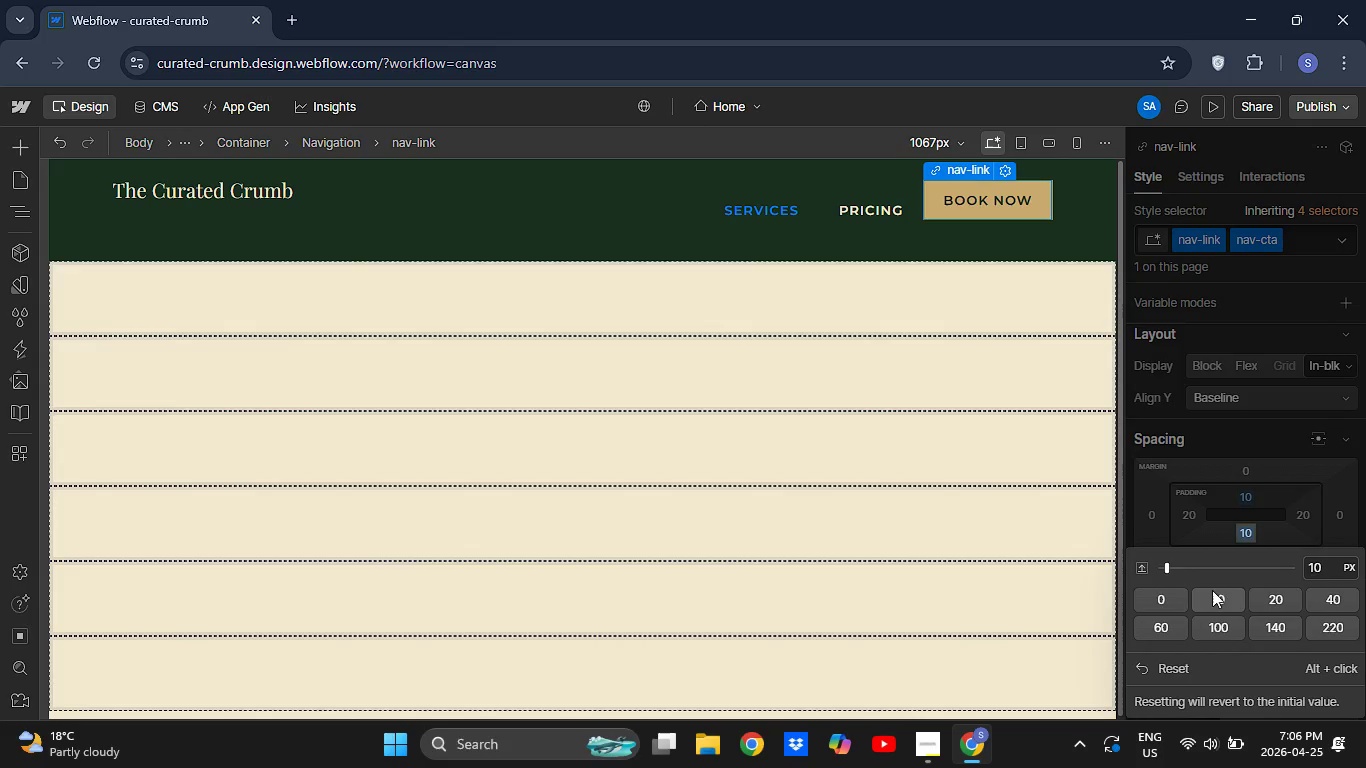 
wait(6.41)
 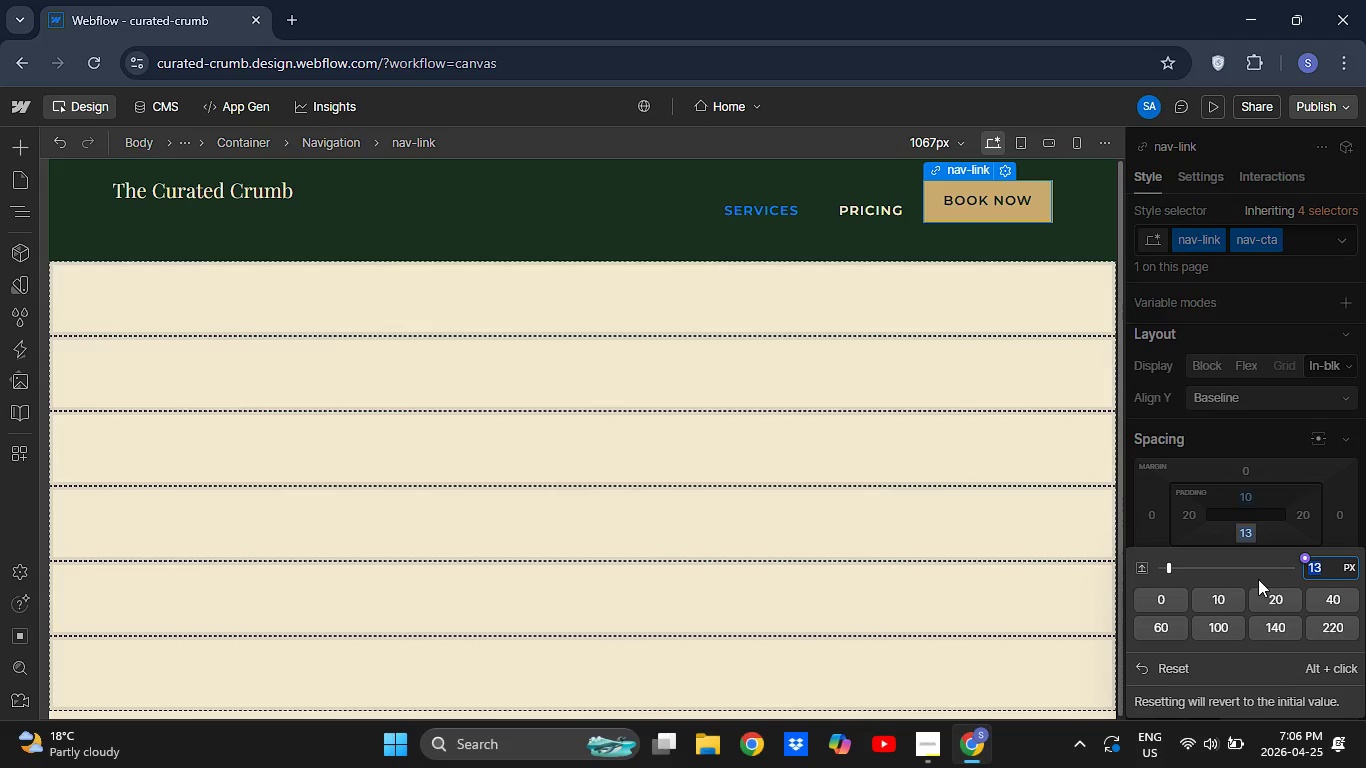 
left_click([1138, 514])
 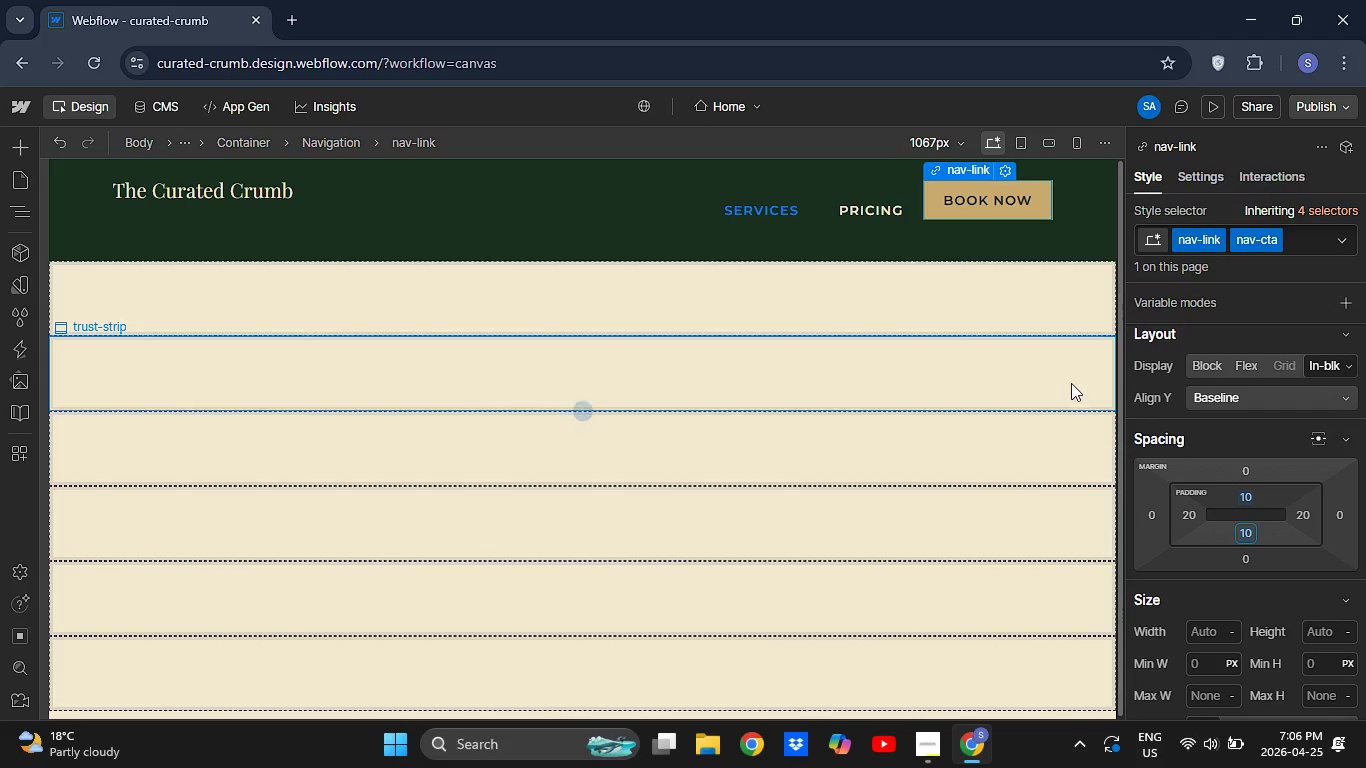 
wait(11.52)
 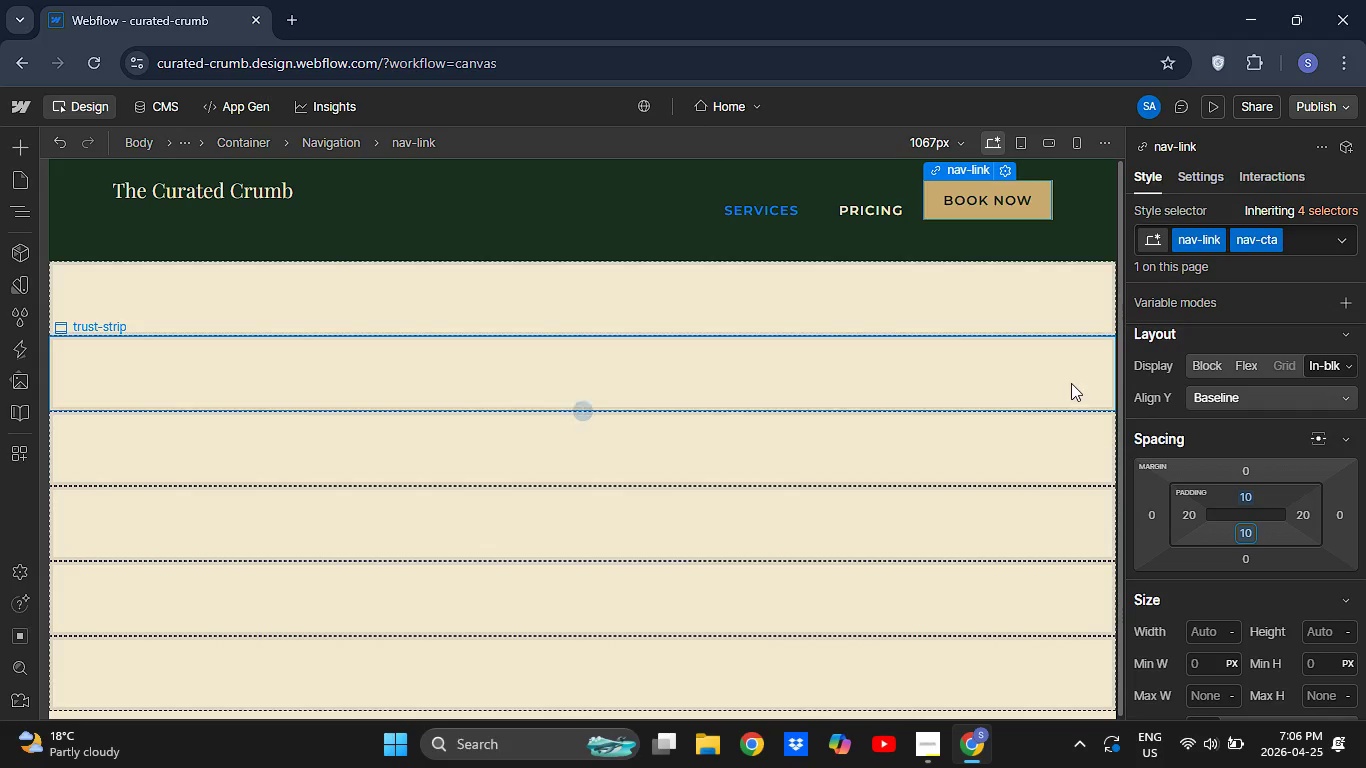 
mouse_move([1290, 534])
 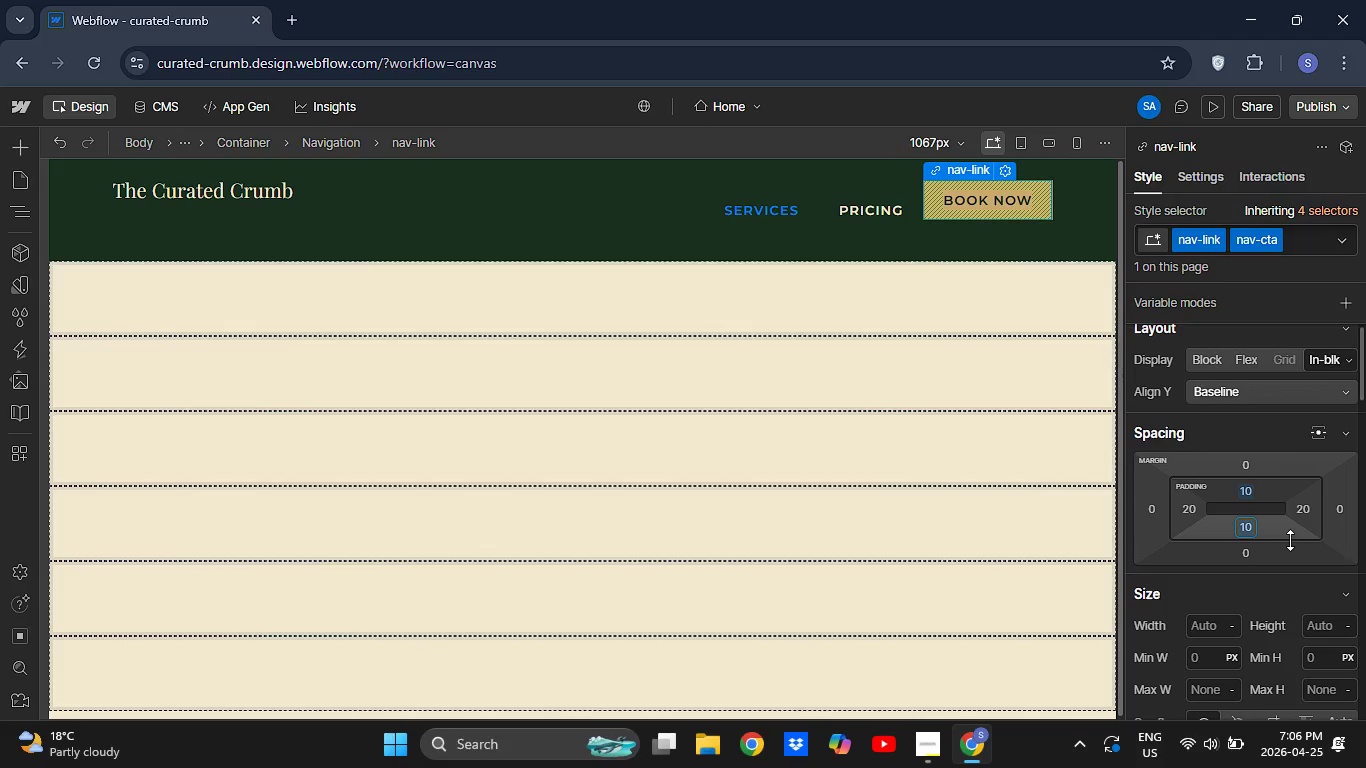 
scroll: coordinate [1290, 540], scroll_direction: down, amount: 6.0
 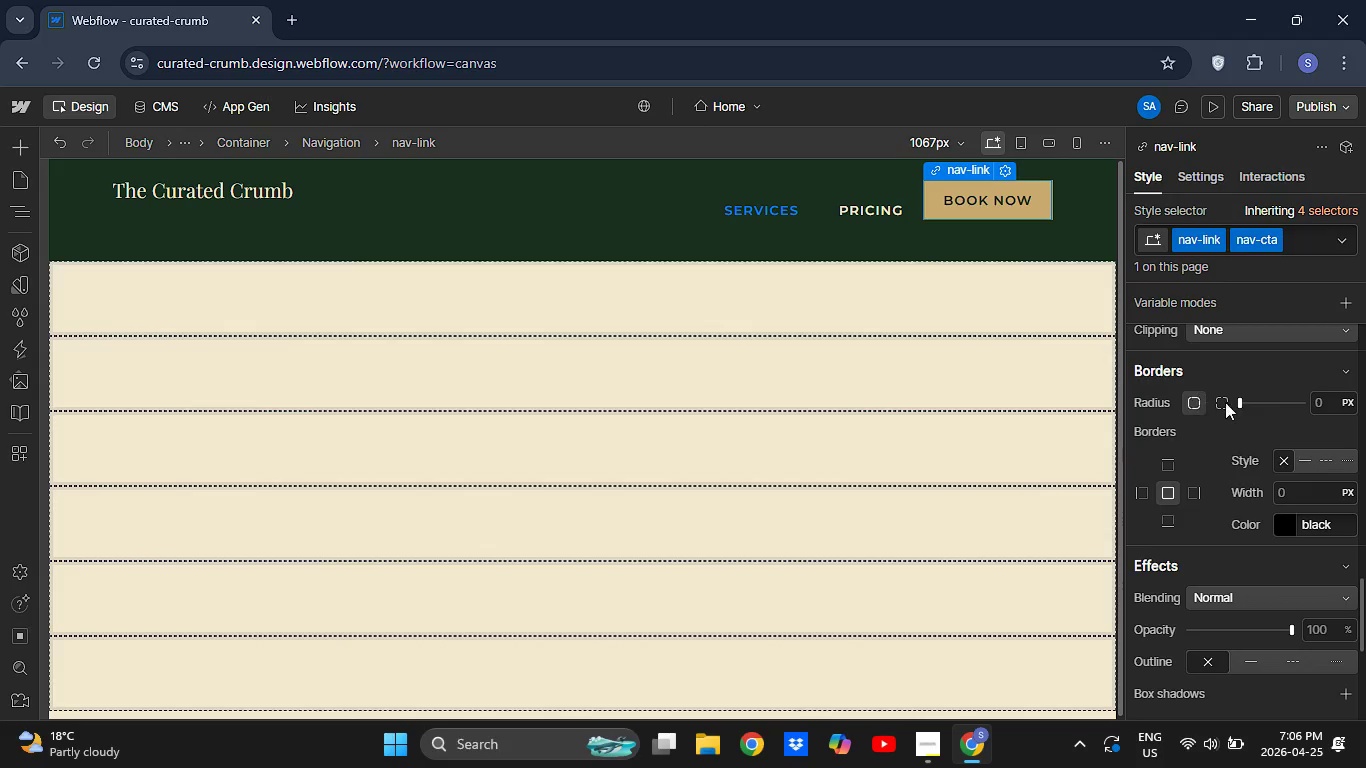 
wait(6.78)
 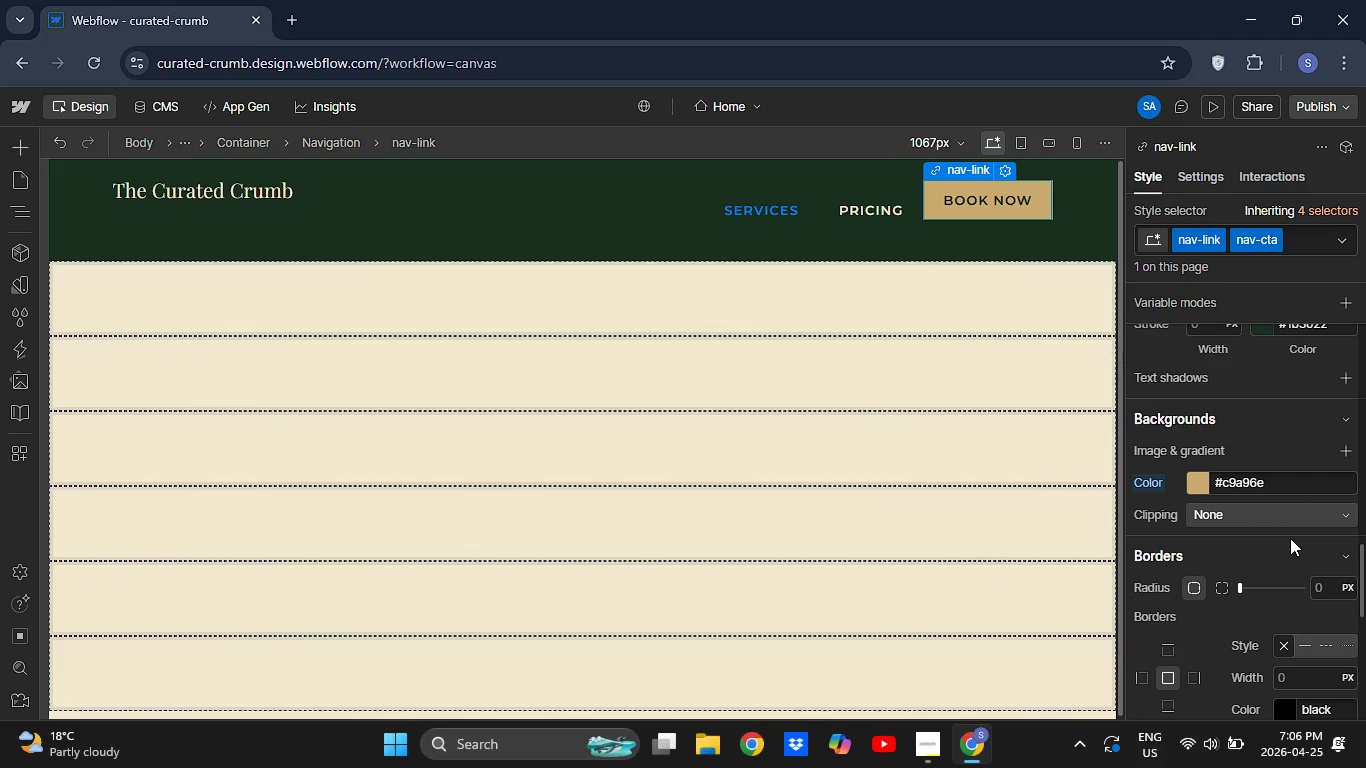 
left_click_drag(start_coordinate=[1324, 399], to_coordinate=[1333, 408])
 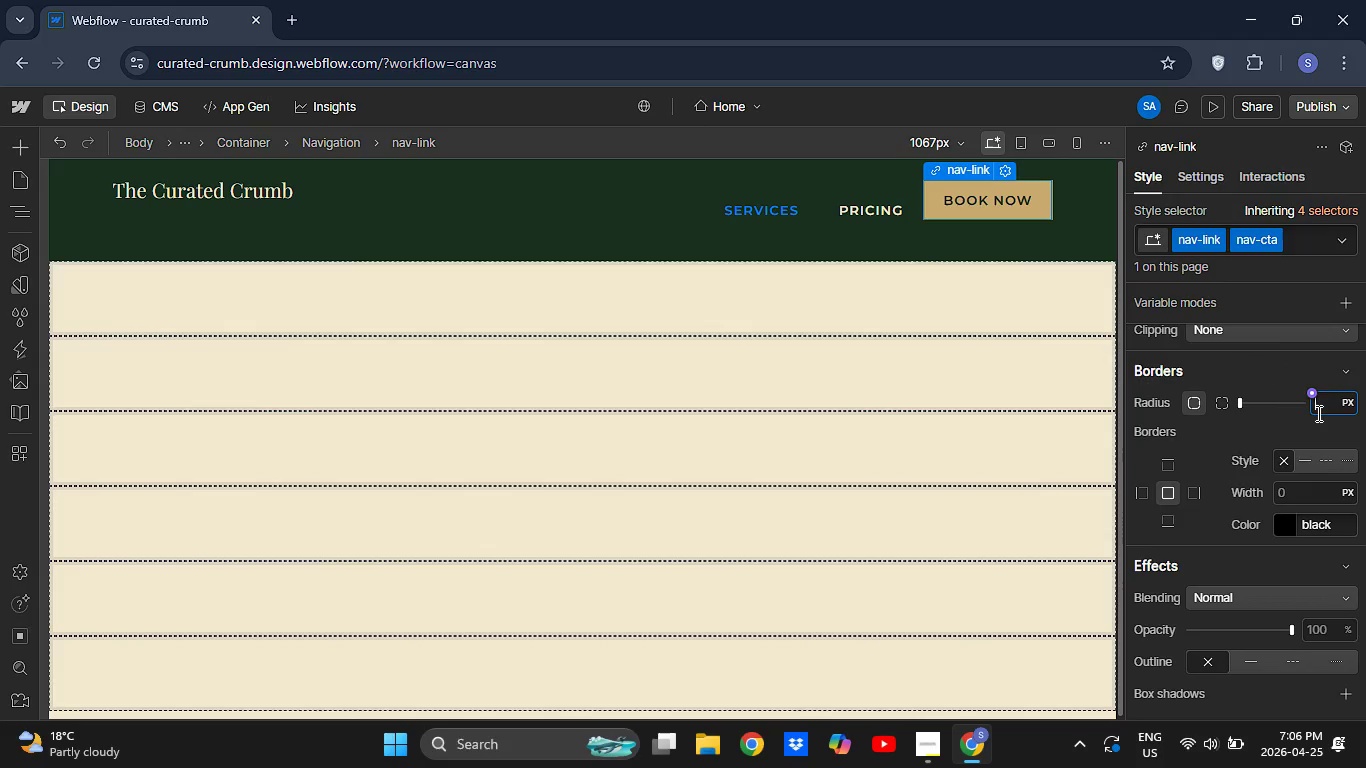 
type(6px)
key(Backspace)
key(Backspace)
 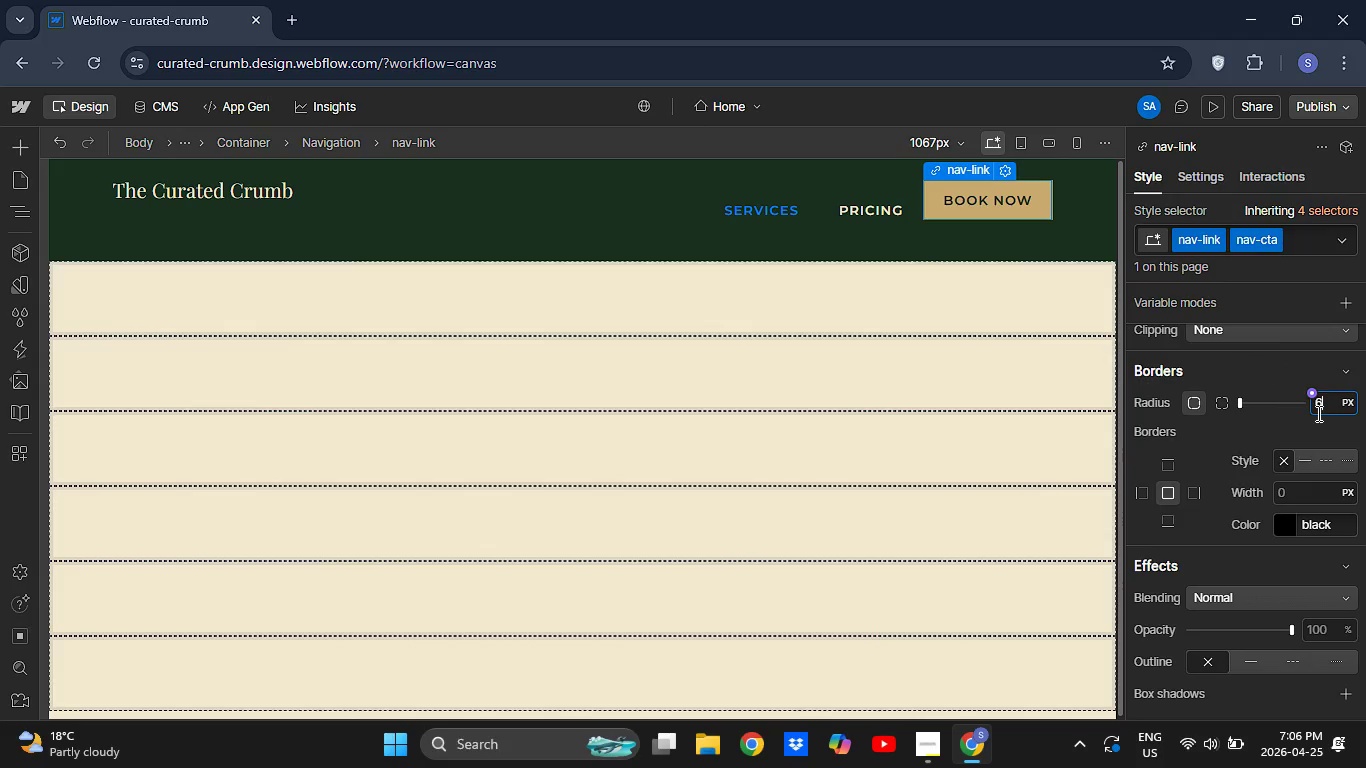 
key(Enter)
 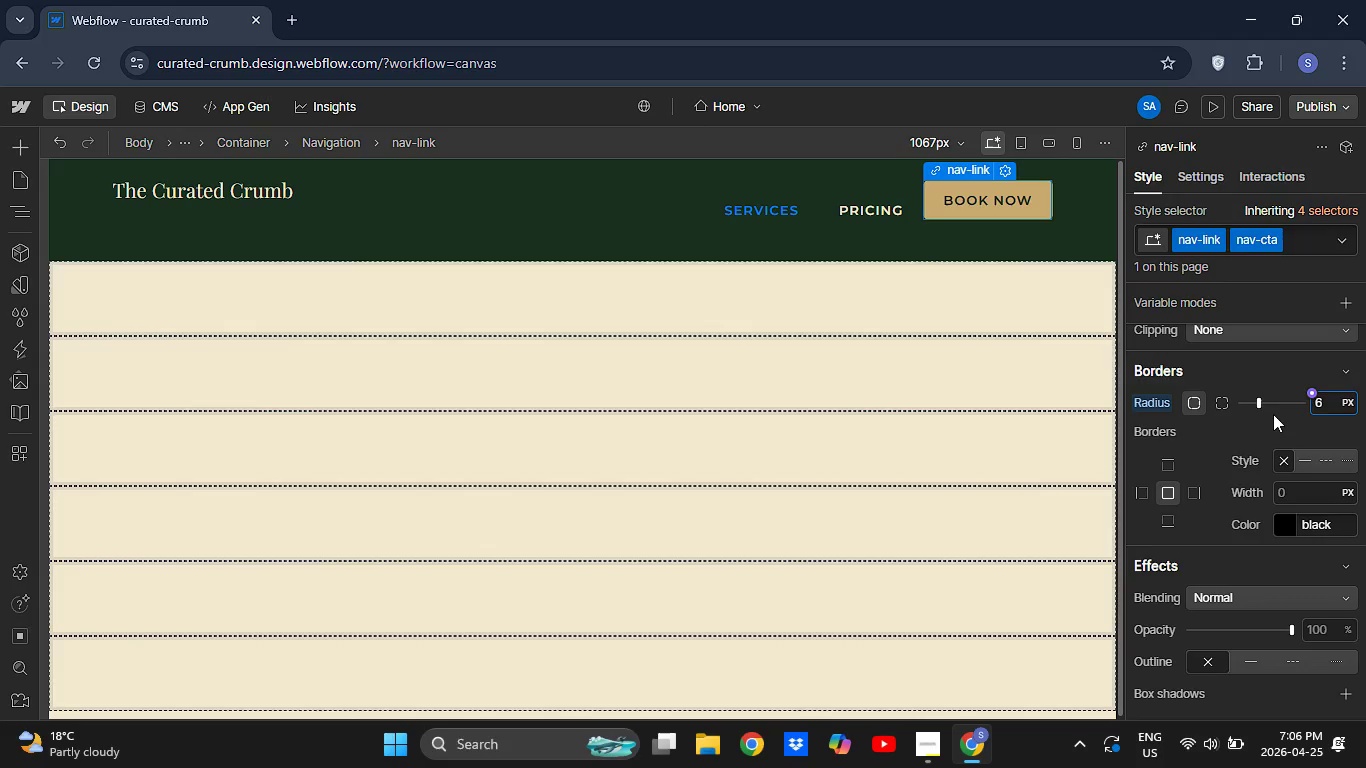 
left_click([1273, 414])
 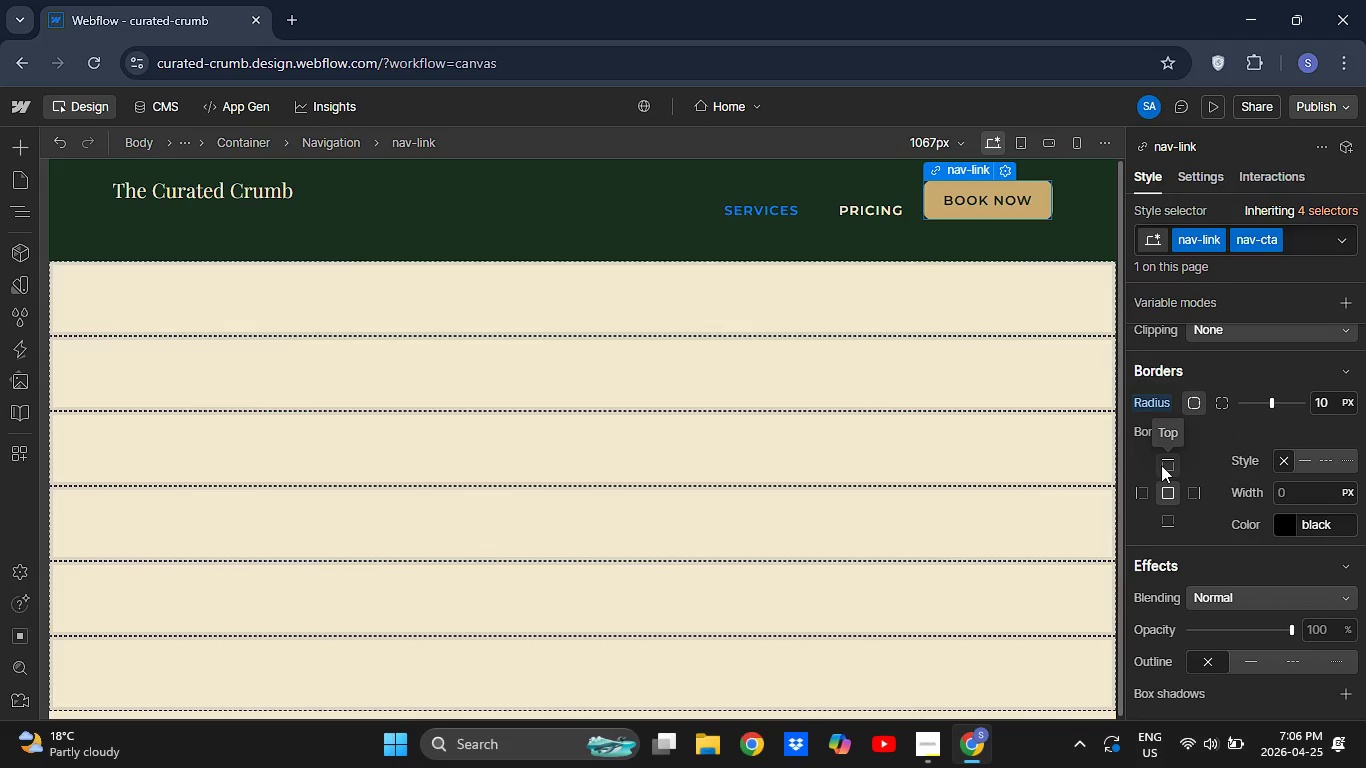 
wait(15.67)
 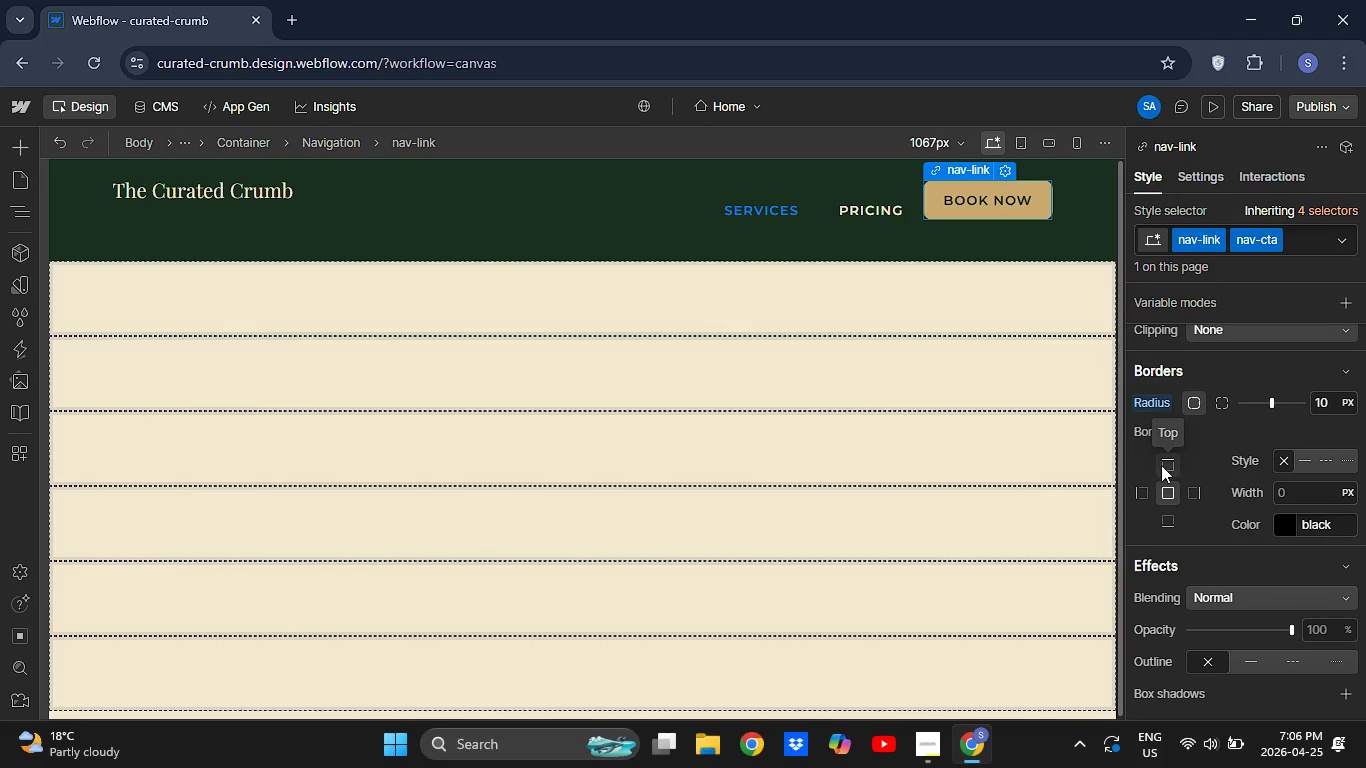 
left_click([4, 206])
 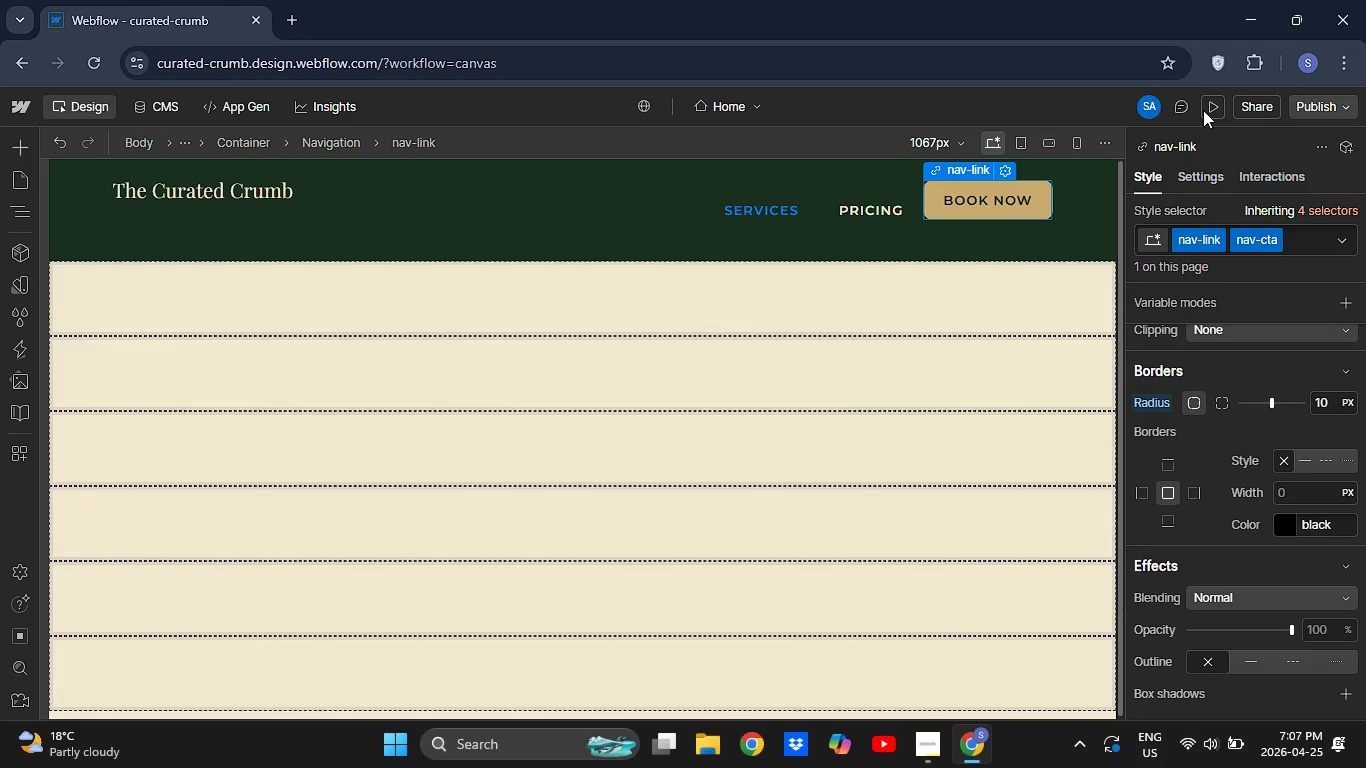 
left_click([1203, 110])
 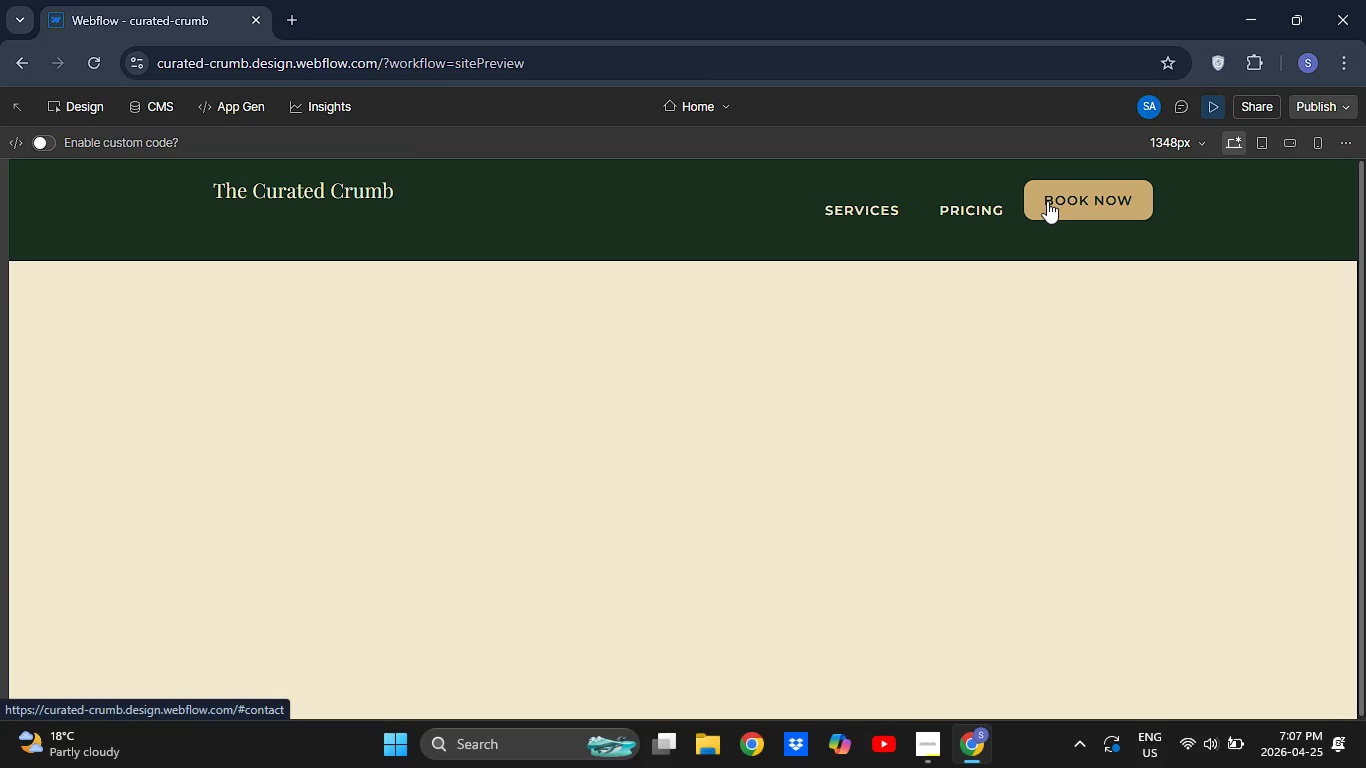 
left_click([1047, 201])
 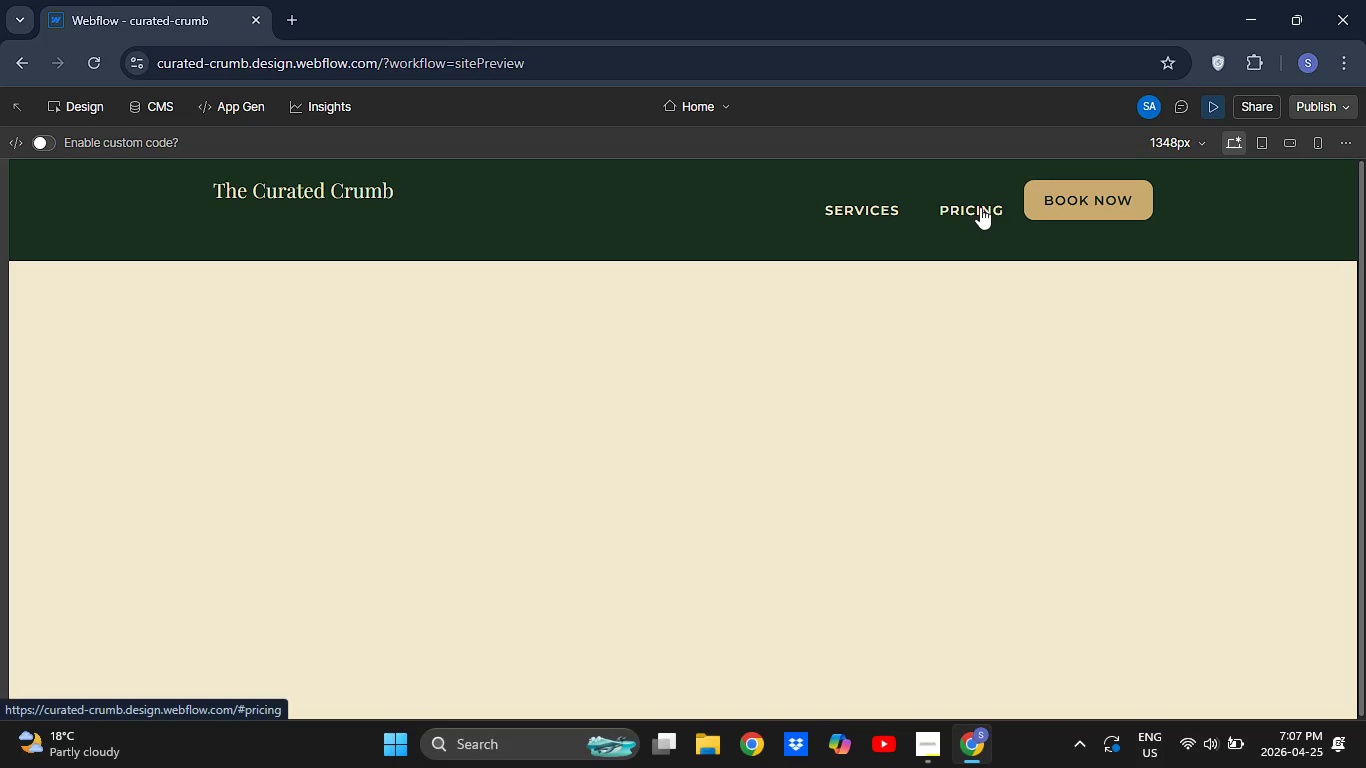 
left_click([981, 207])
 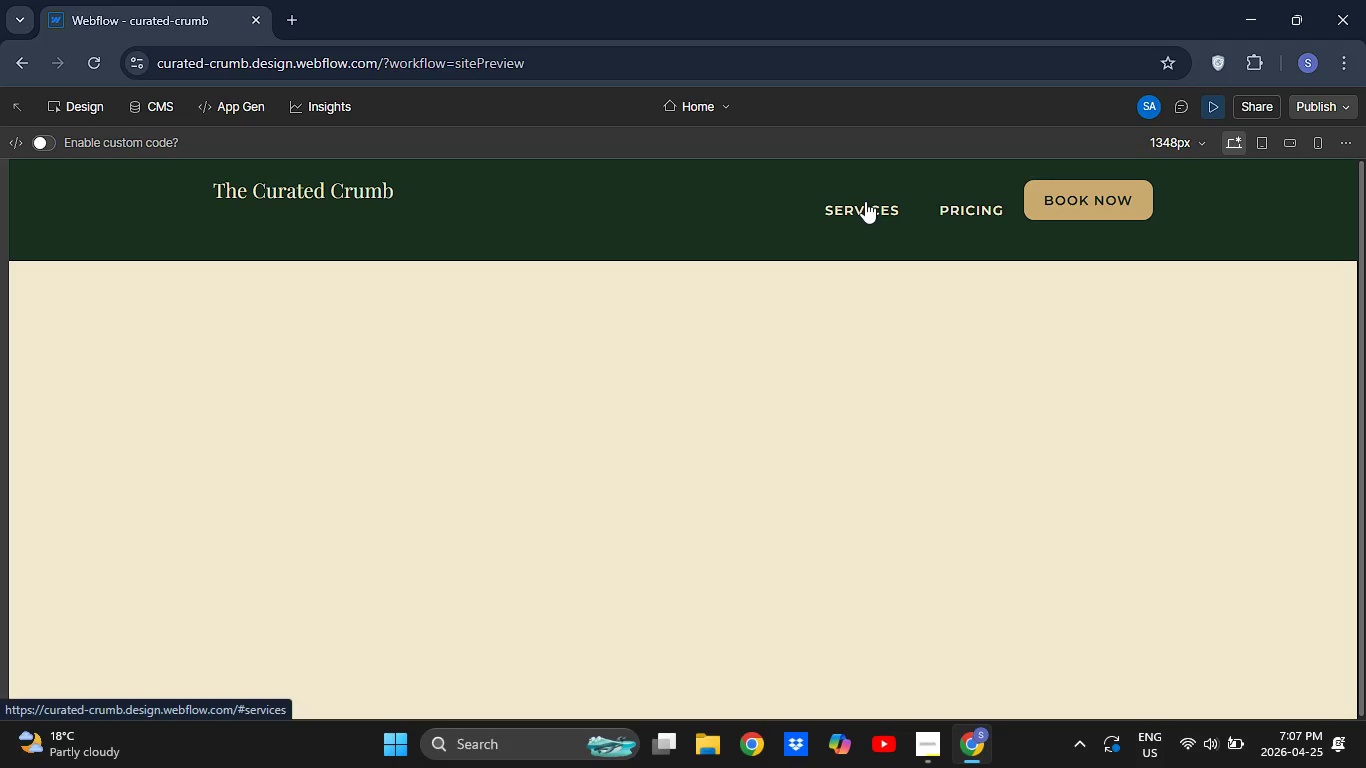 
left_click([865, 201])
 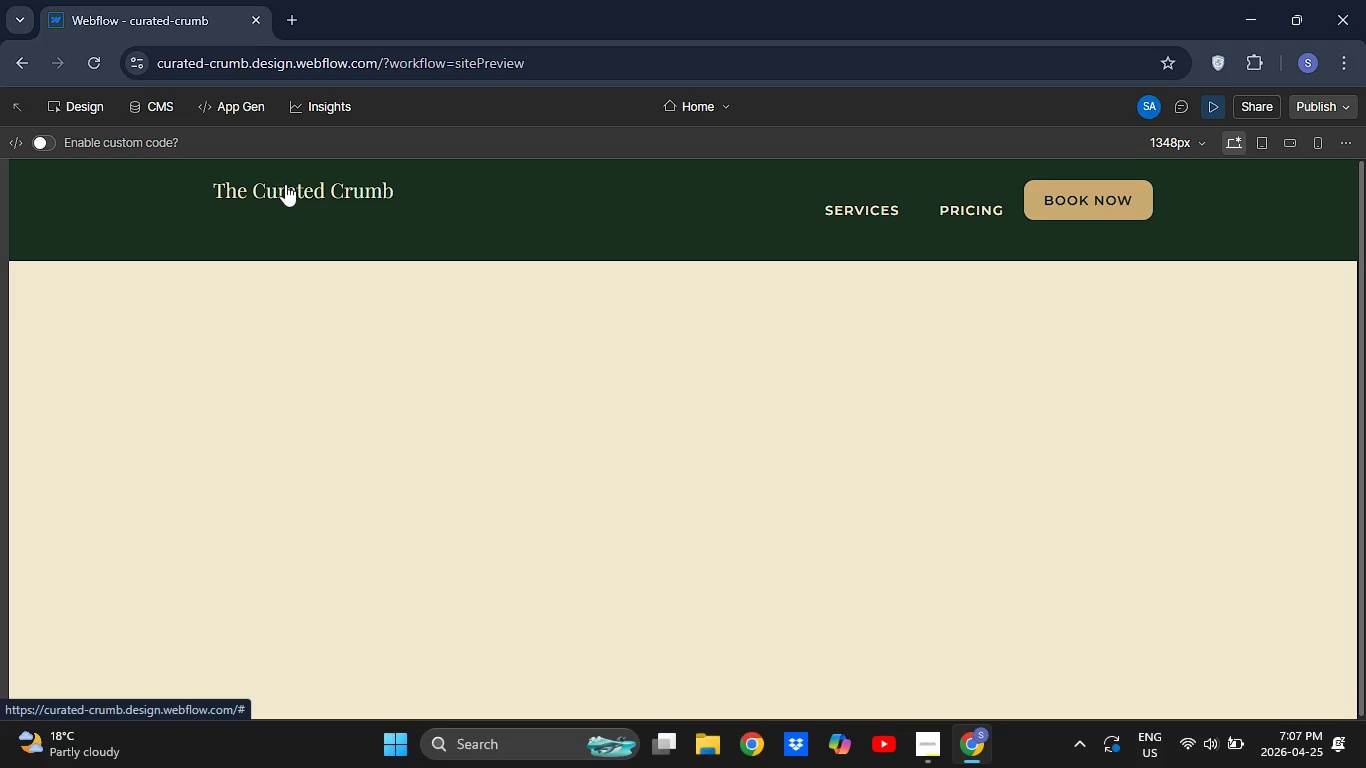 
left_click([287, 185])
 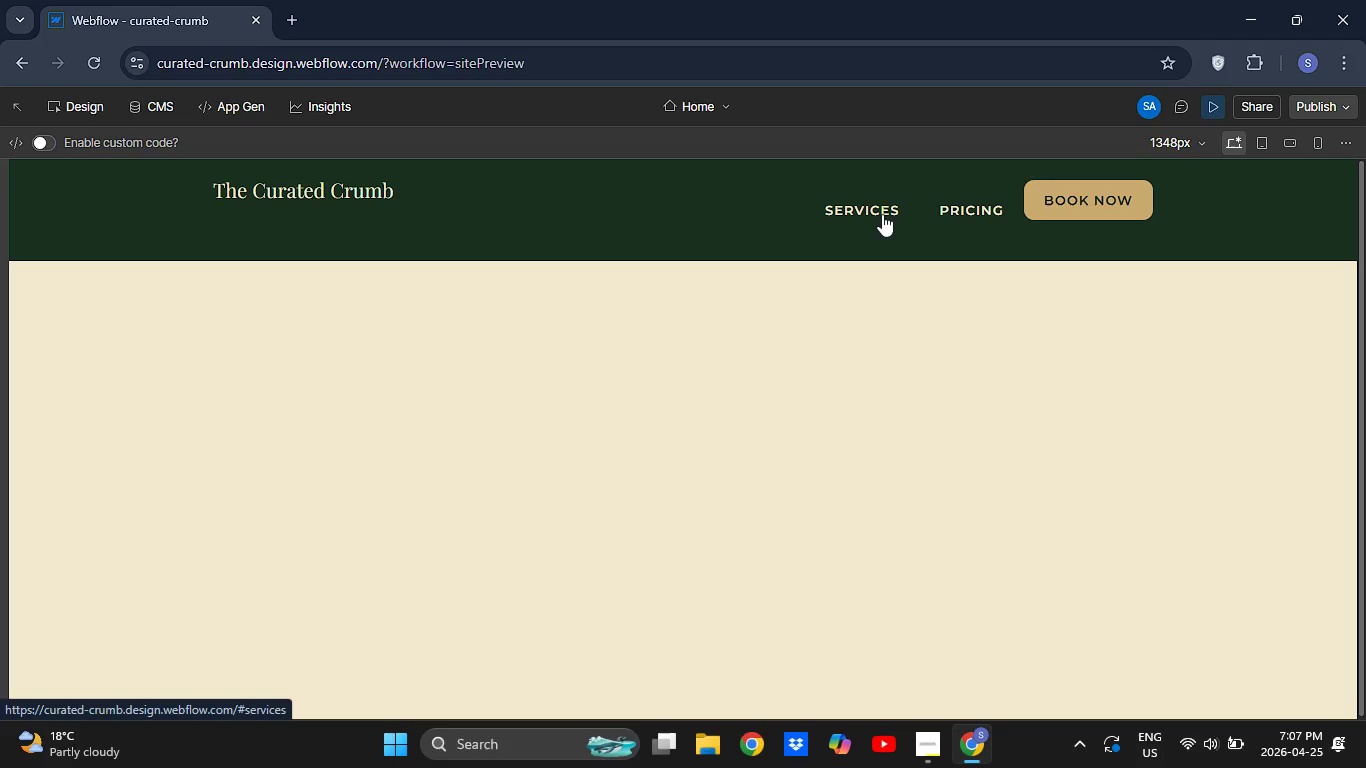 
left_click([868, 205])
 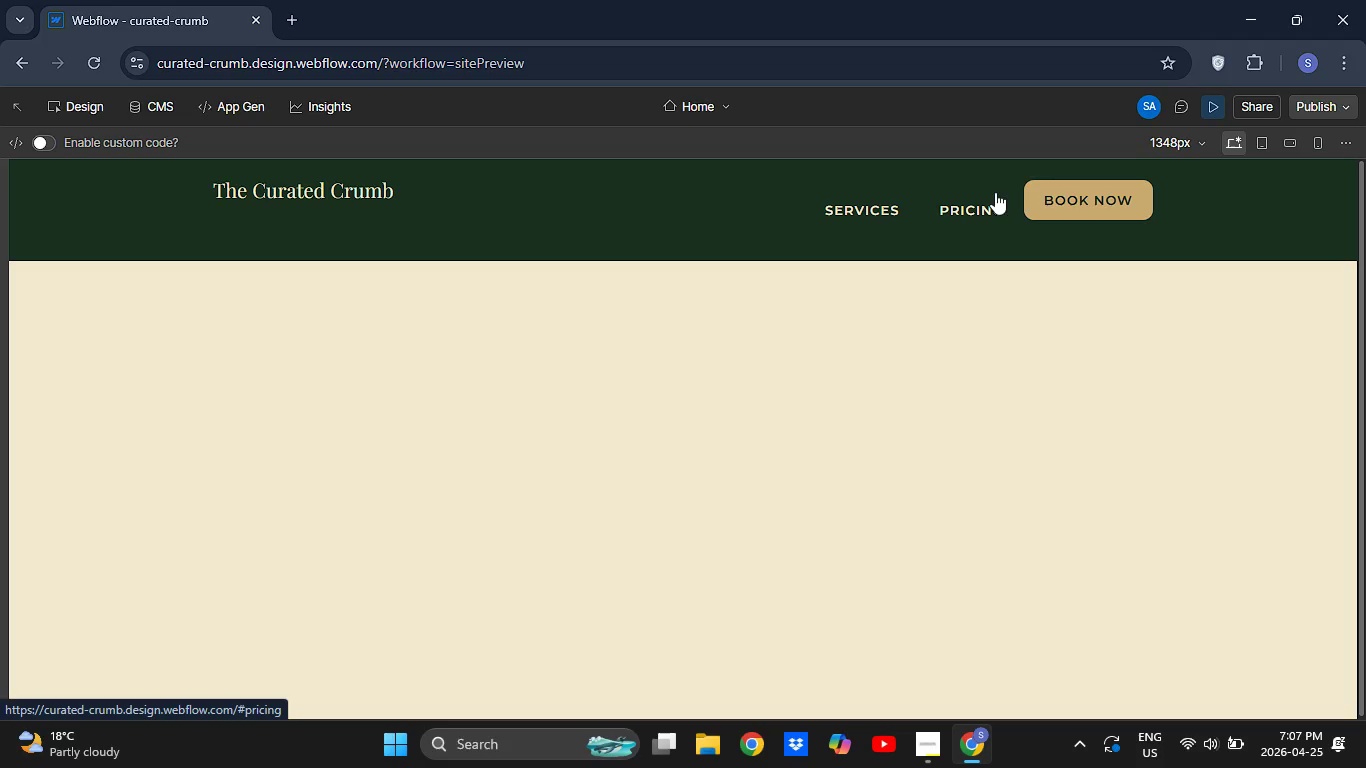 
left_click([969, 197])
 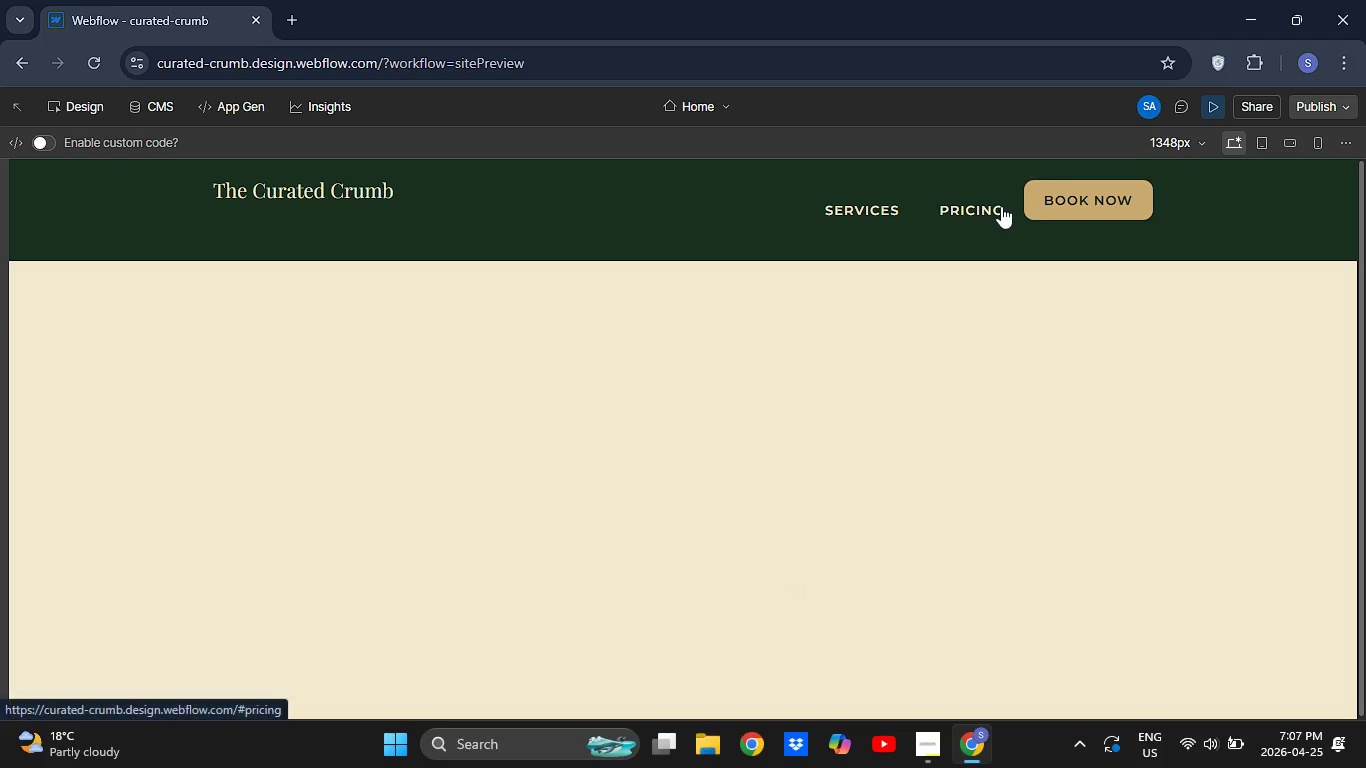 
wait(10.28)
 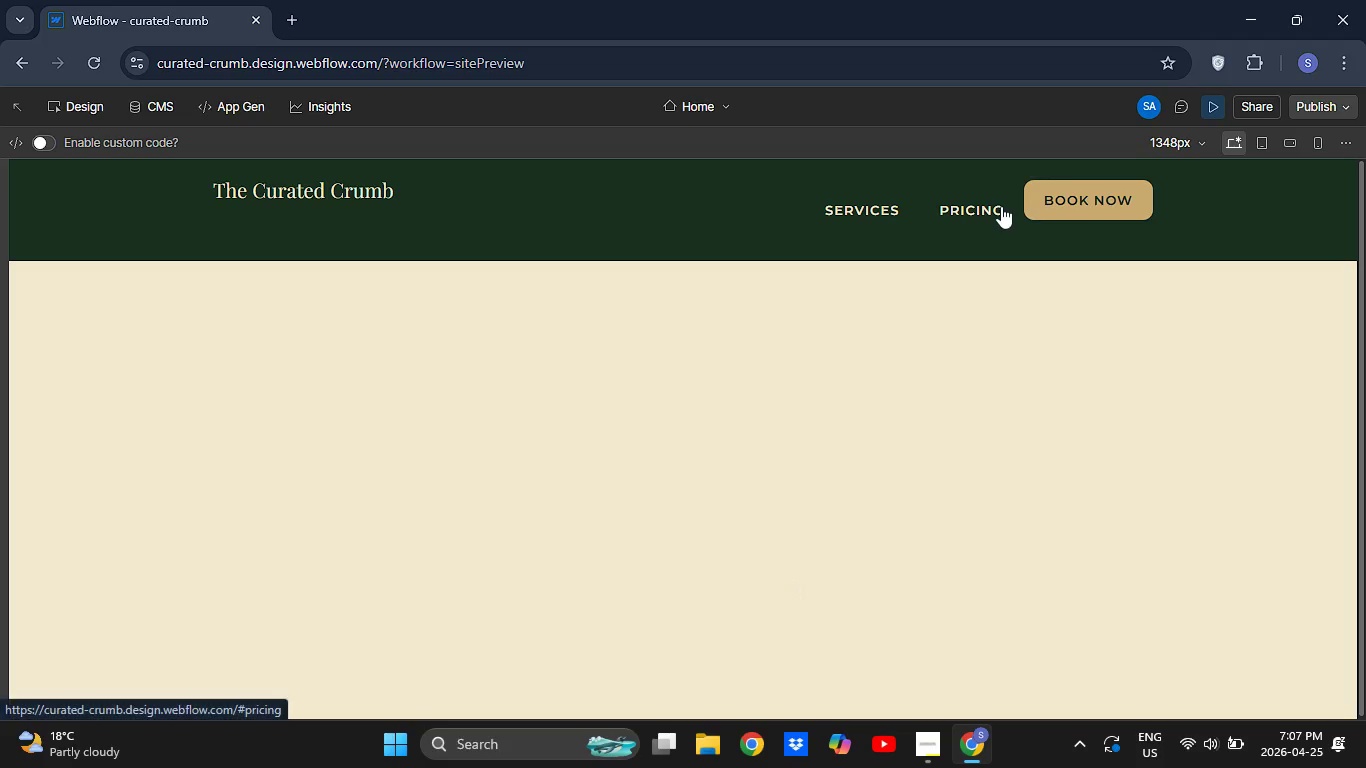 
left_click([1216, 110])
 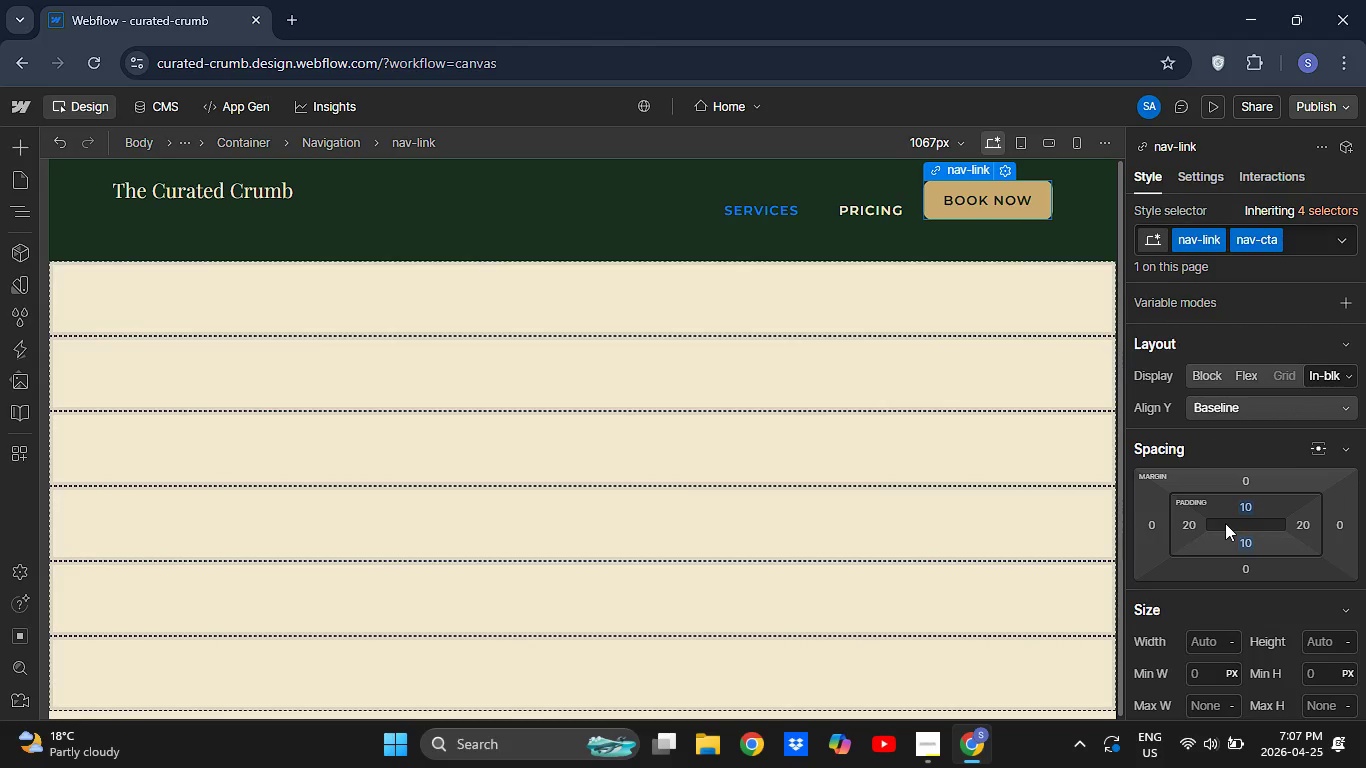 
scroll: coordinate [1225, 523], scroll_direction: down, amount: 1.0
 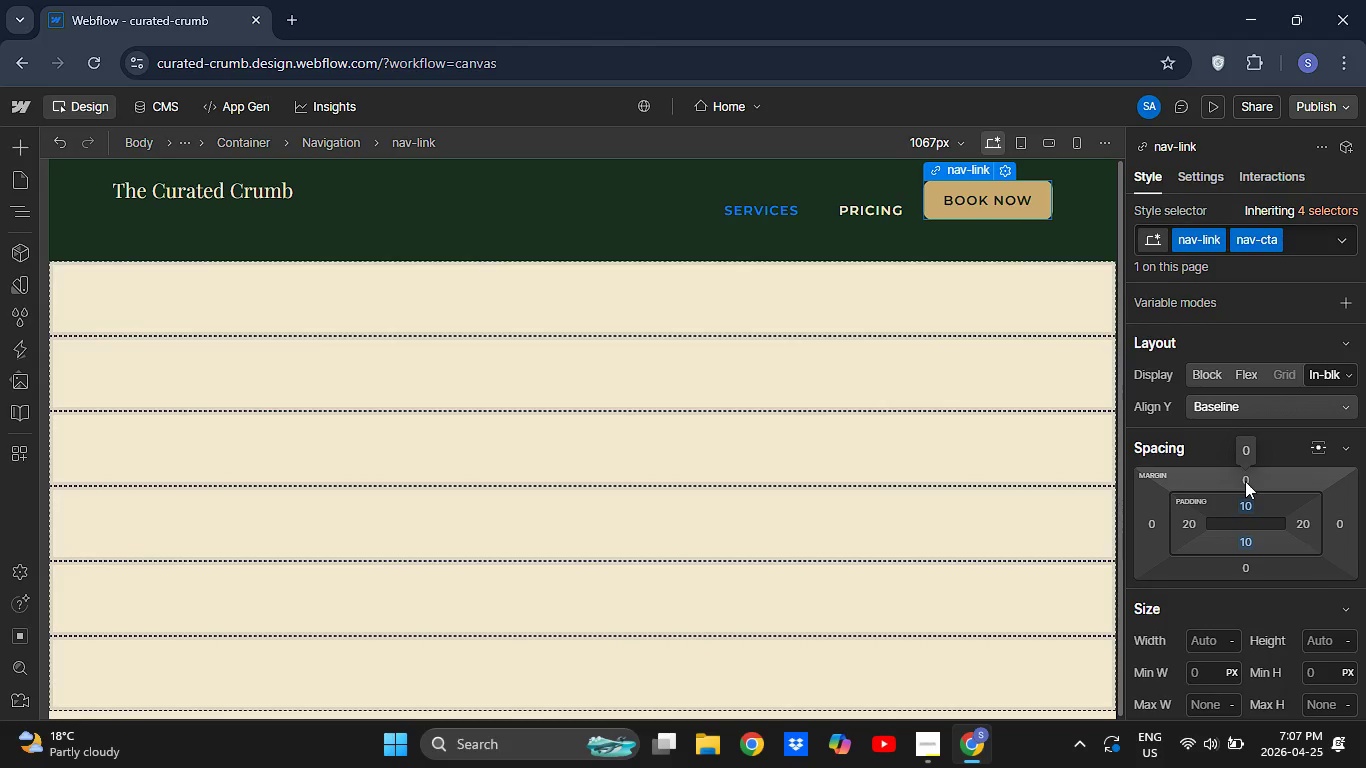 
hold_key(key=AltLeft, duration=1.92)
 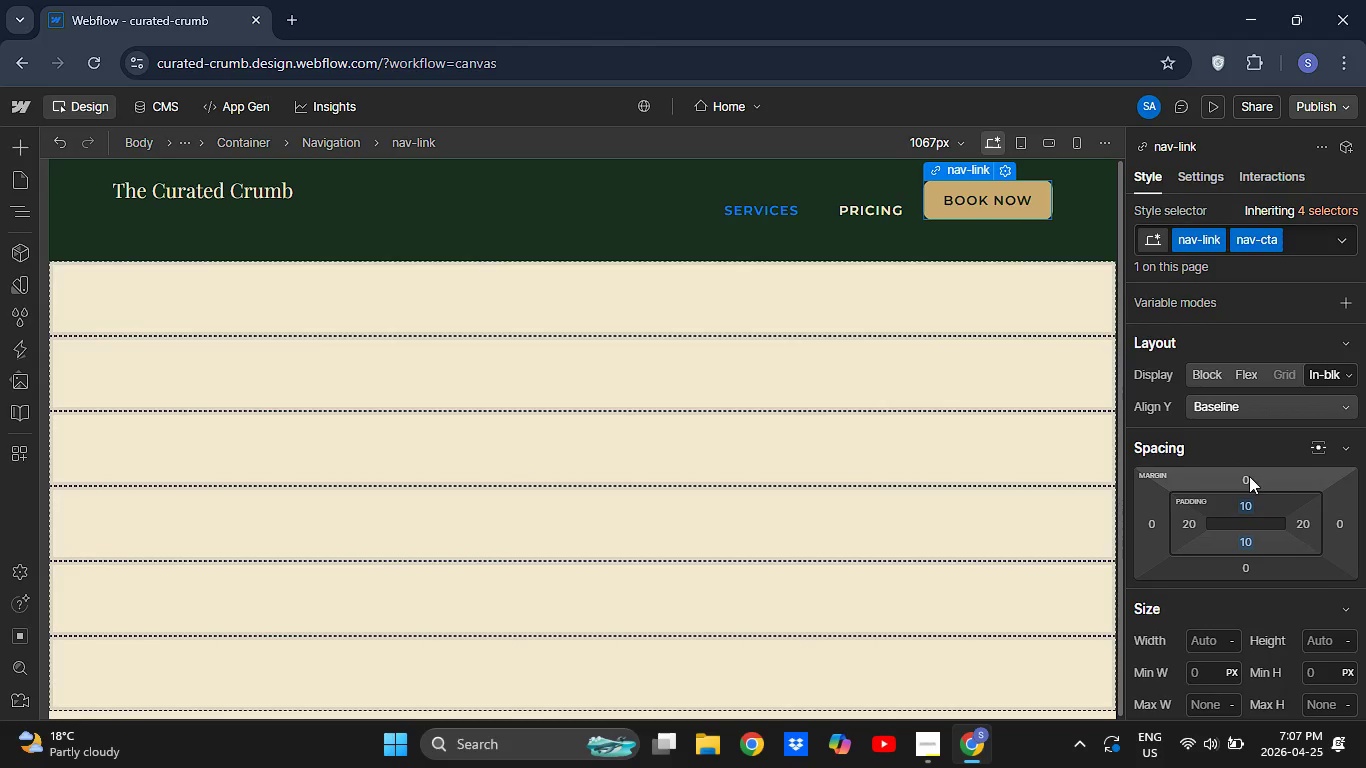 
left_click([1245, 481])
 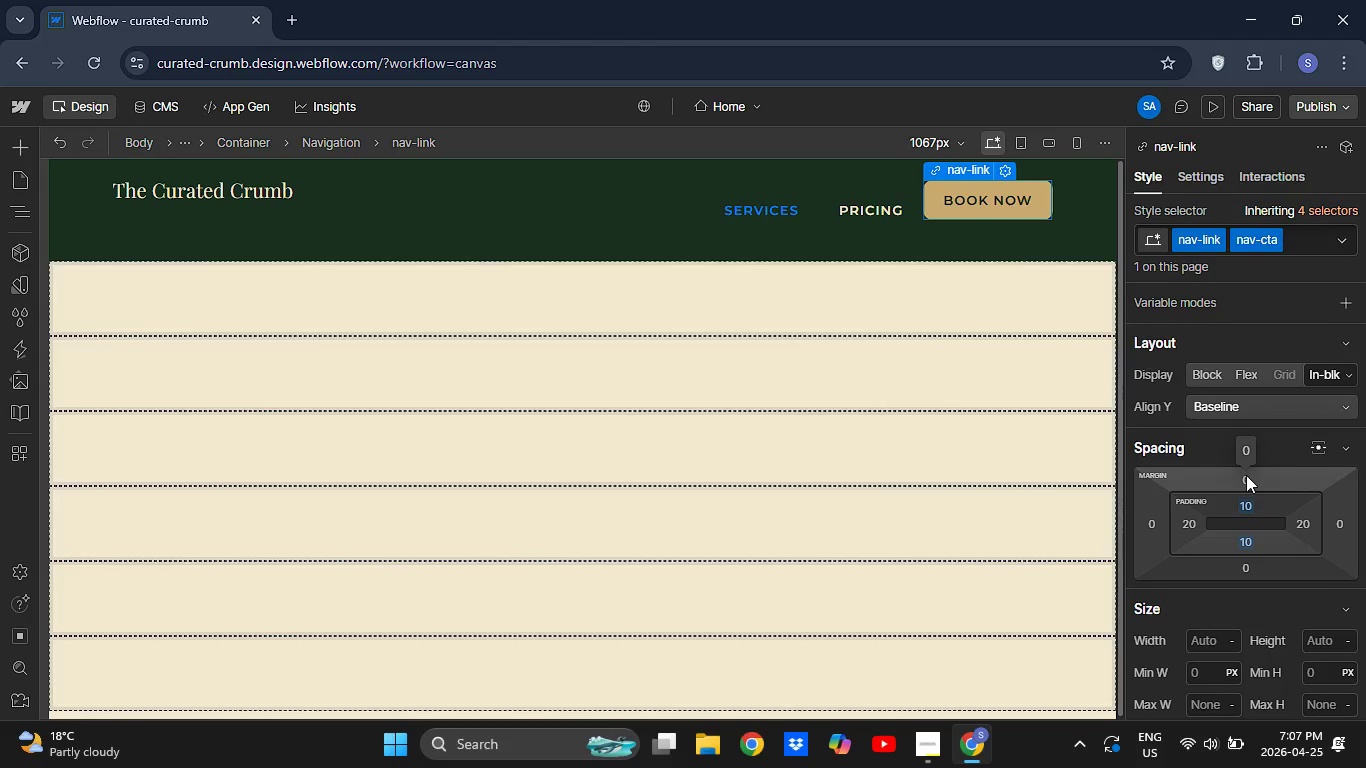 
left_click_drag(start_coordinate=[1246, 475], to_coordinate=[147, 467])
 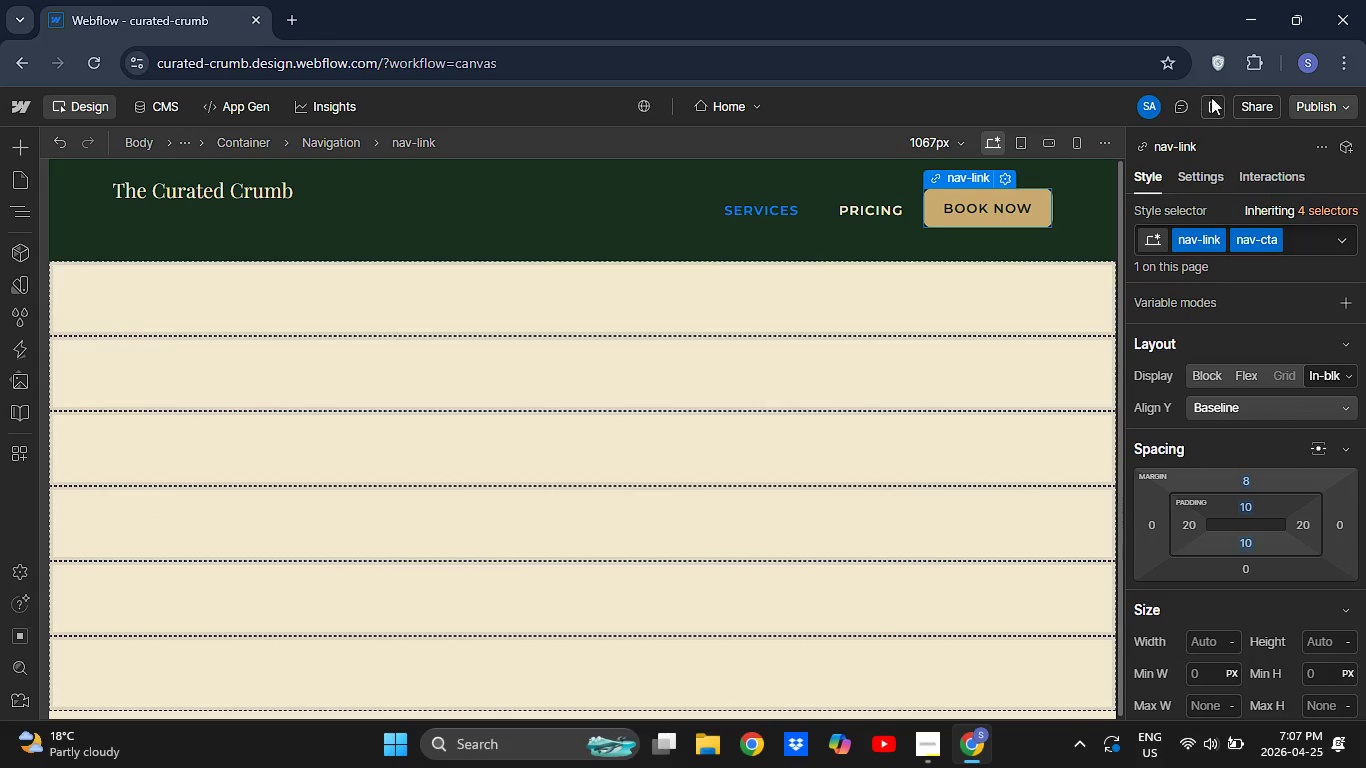 
left_click([1210, 108])
 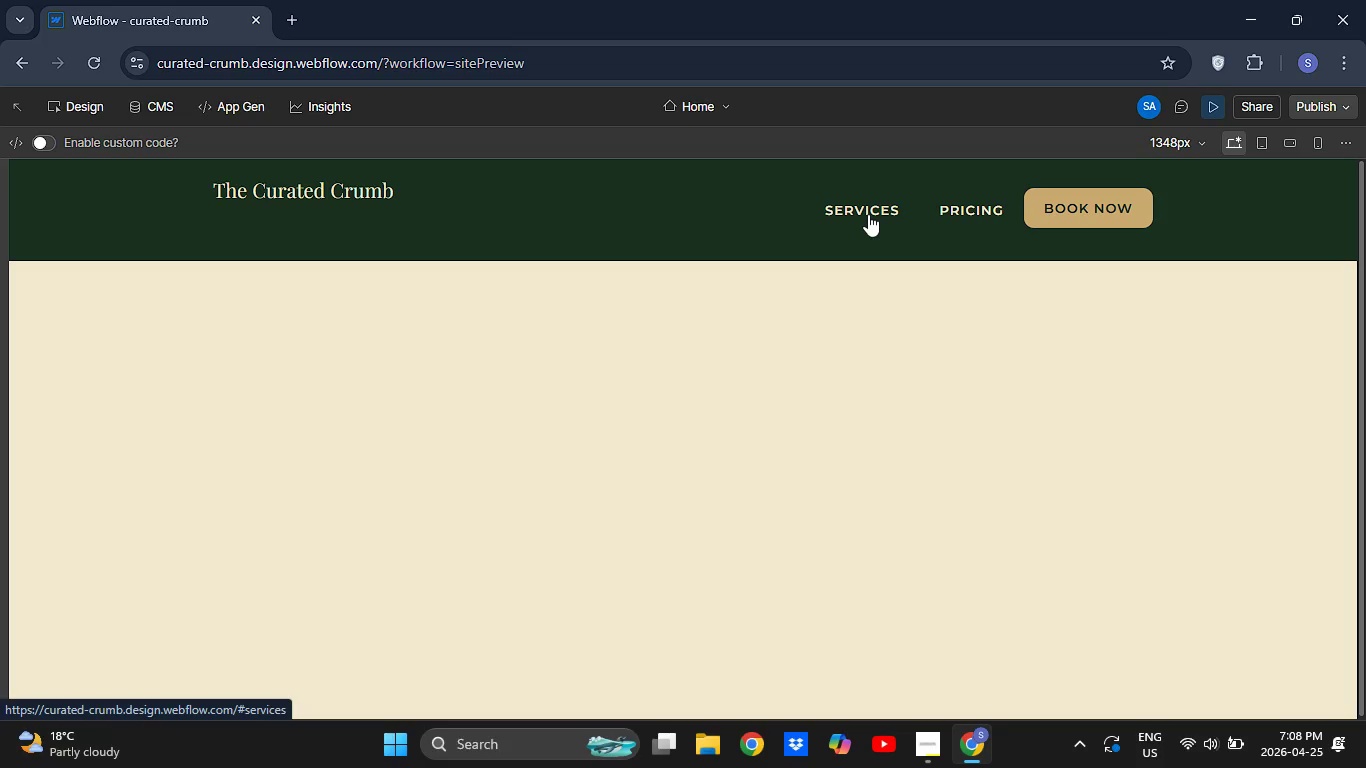 
wait(7.22)
 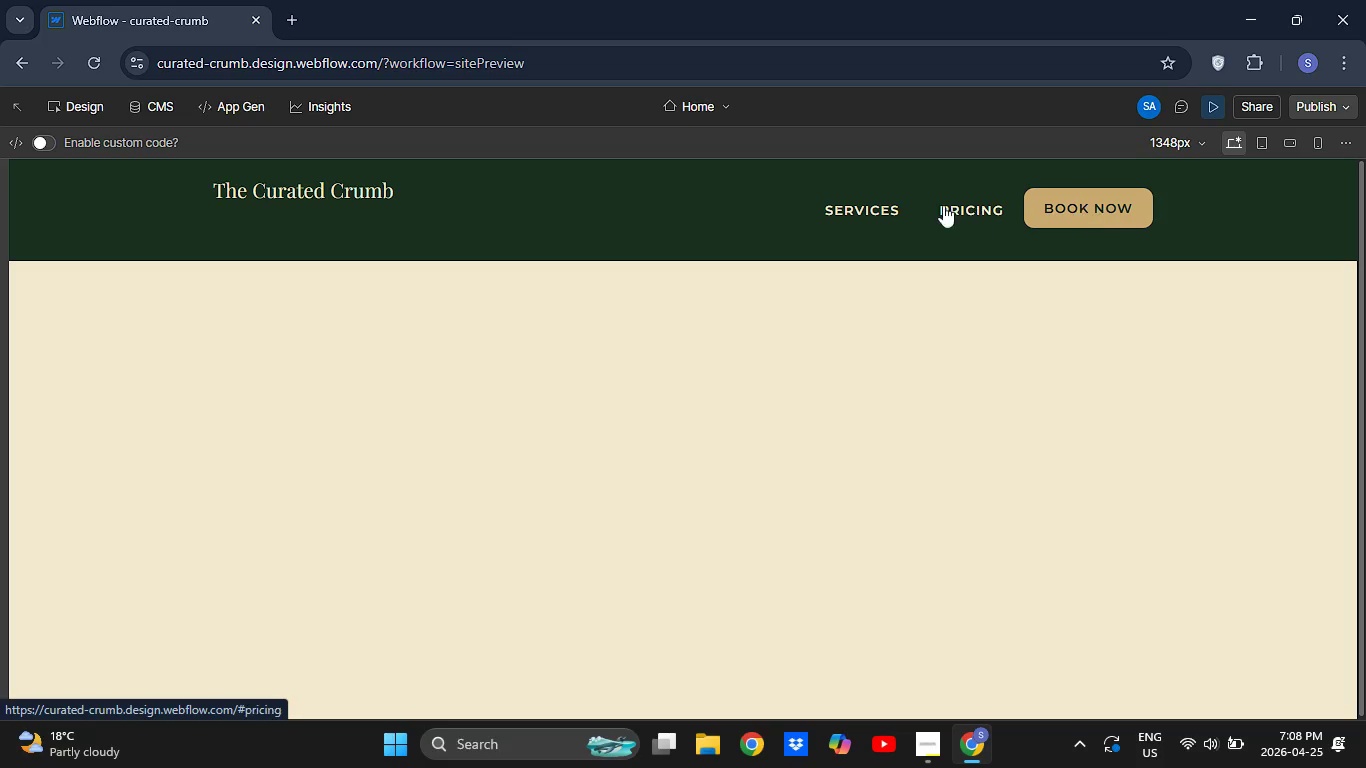 
left_click([874, 210])
 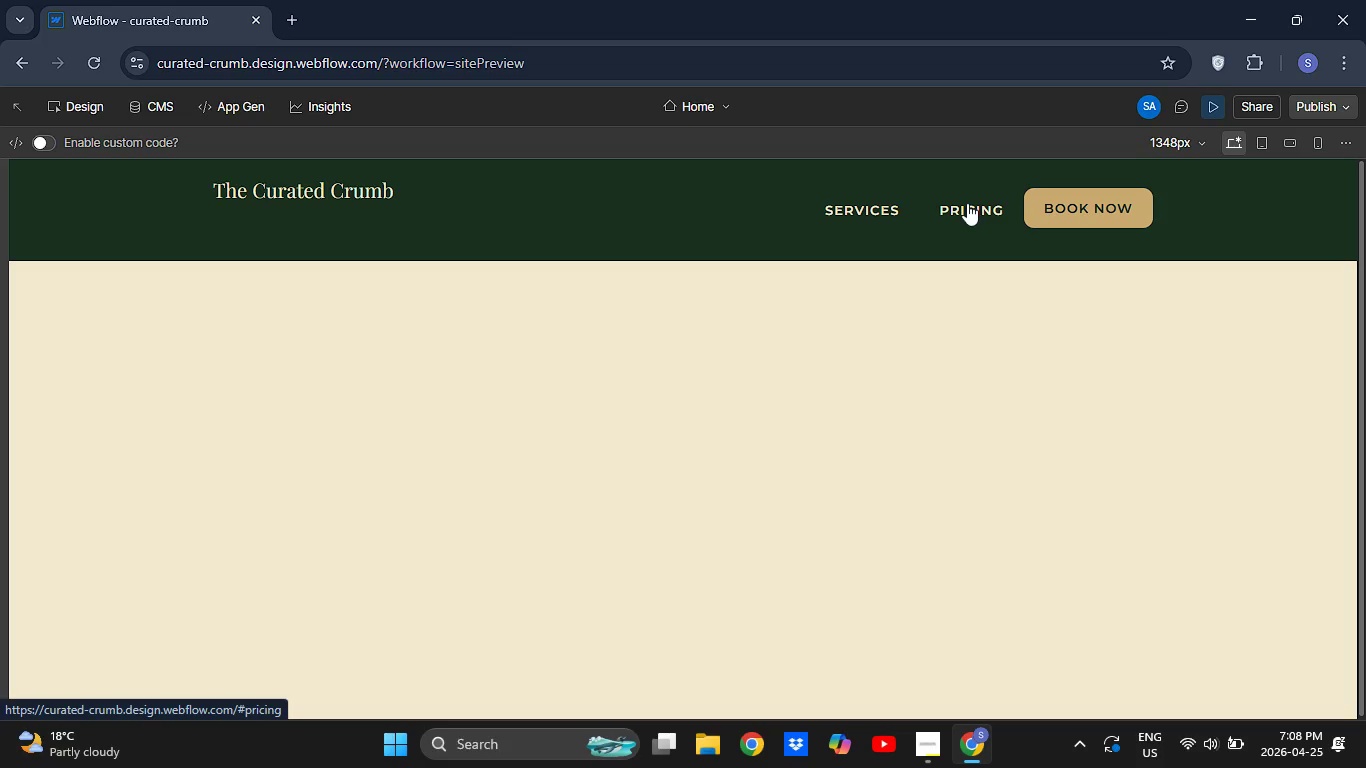 
left_click([967, 203])
 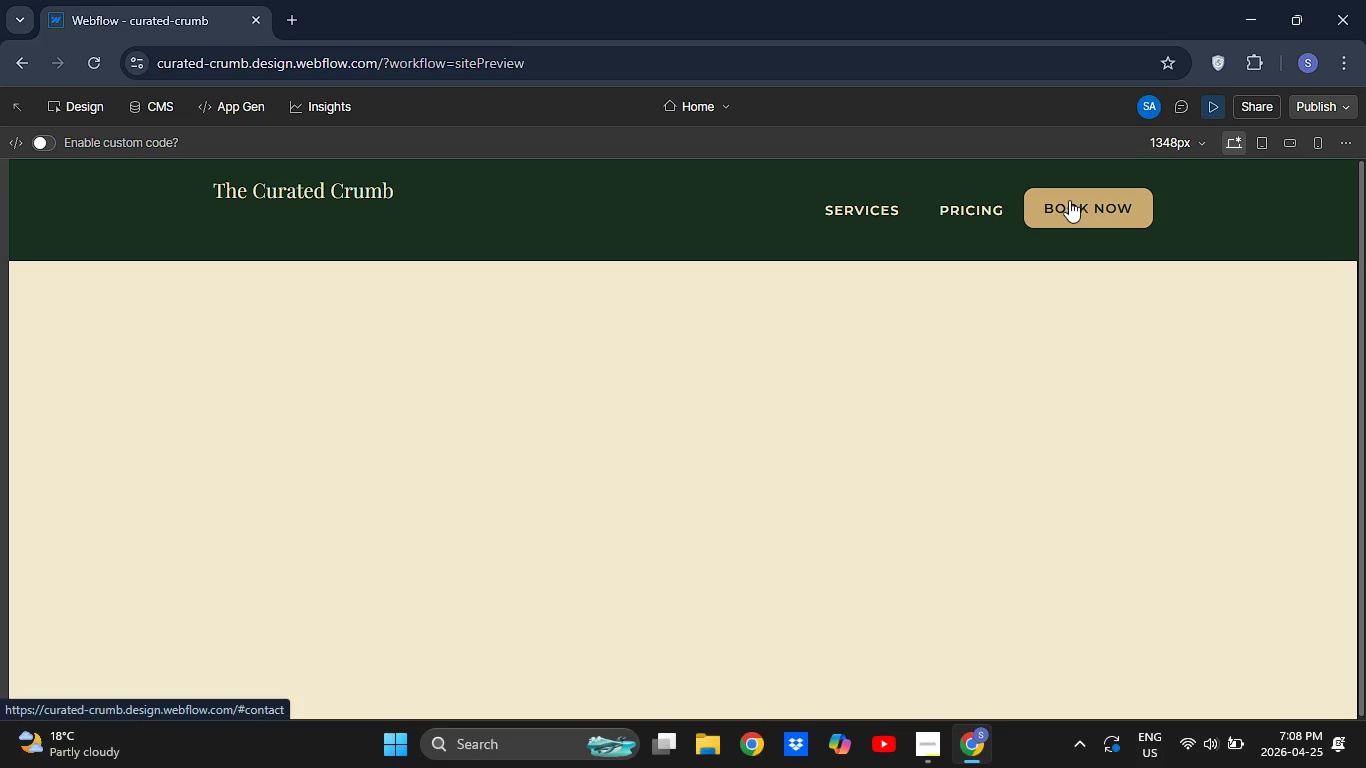 
left_click([1073, 200])
 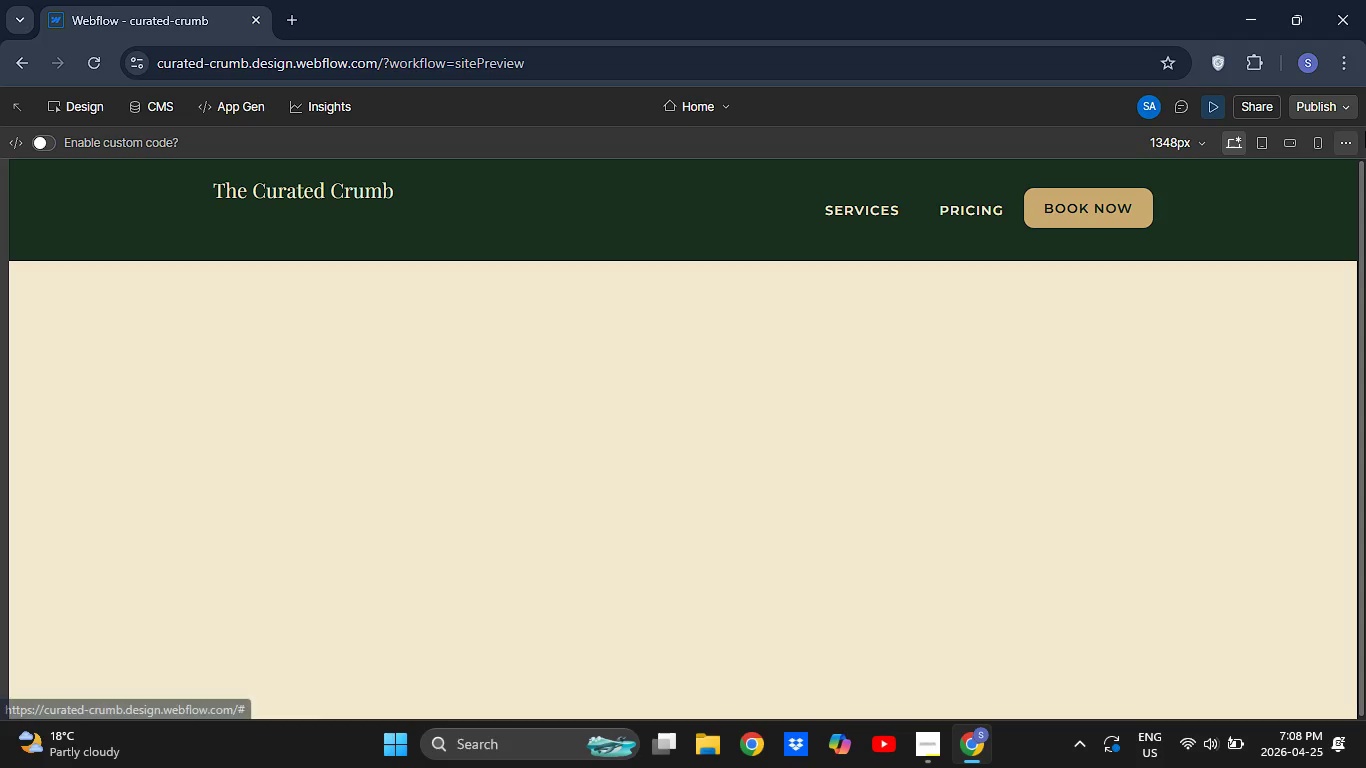 
wait(10.64)
 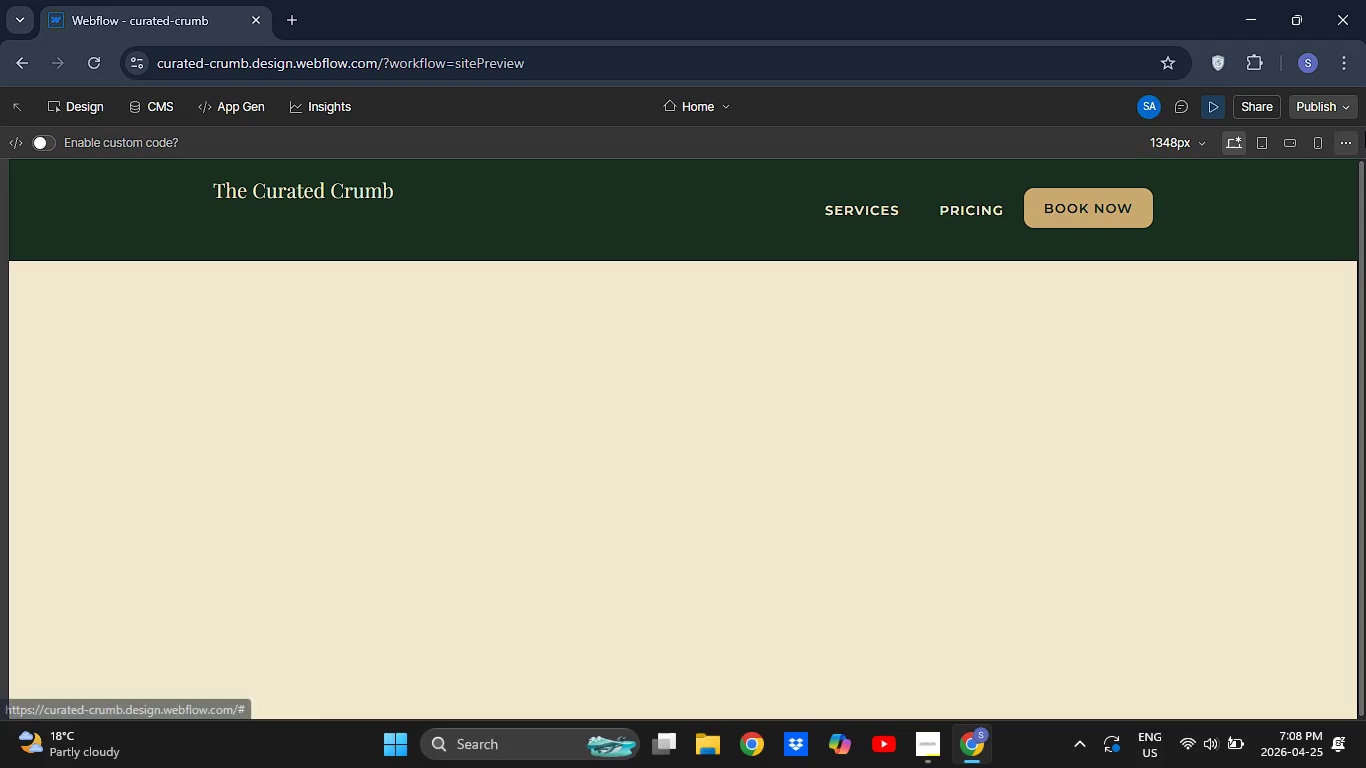 
scroll: coordinate [1274, 380], scroll_direction: up, amount: 5.0
 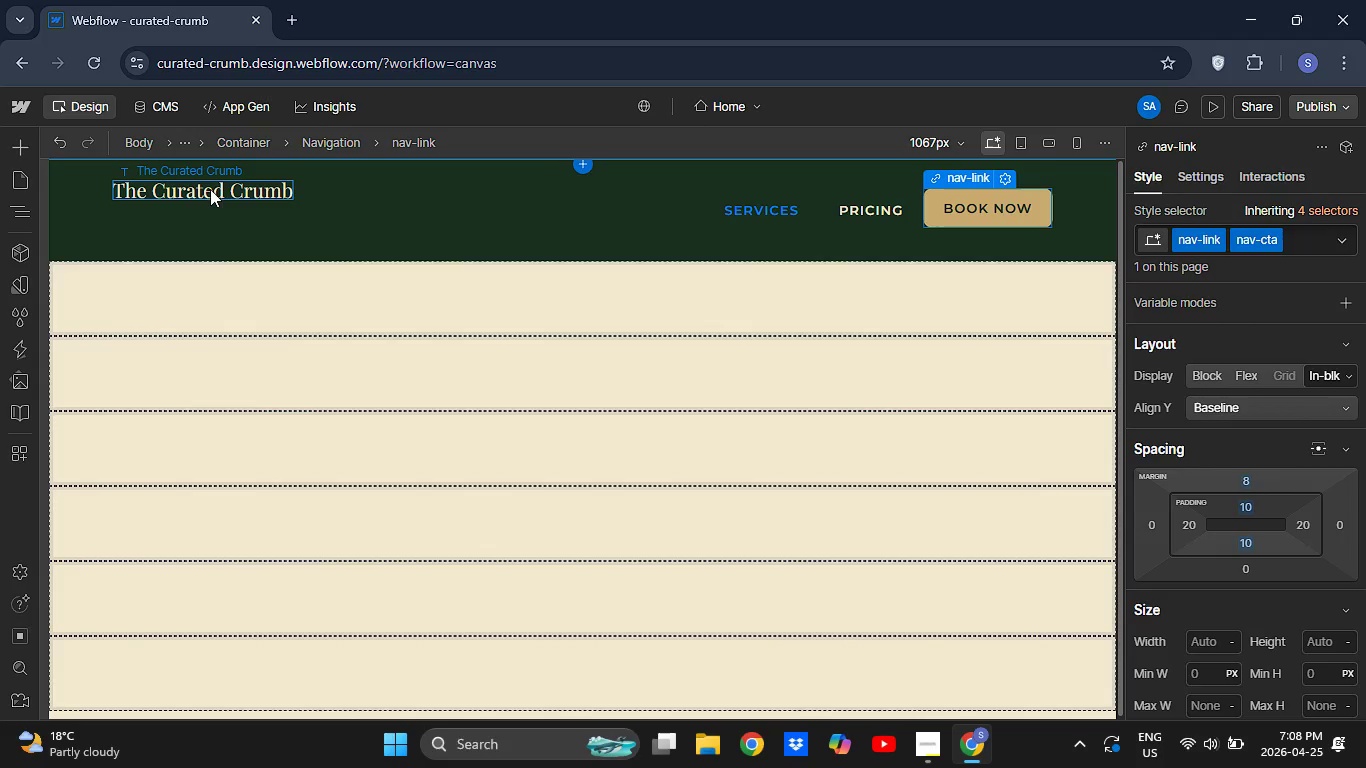 
left_click([210, 189])
 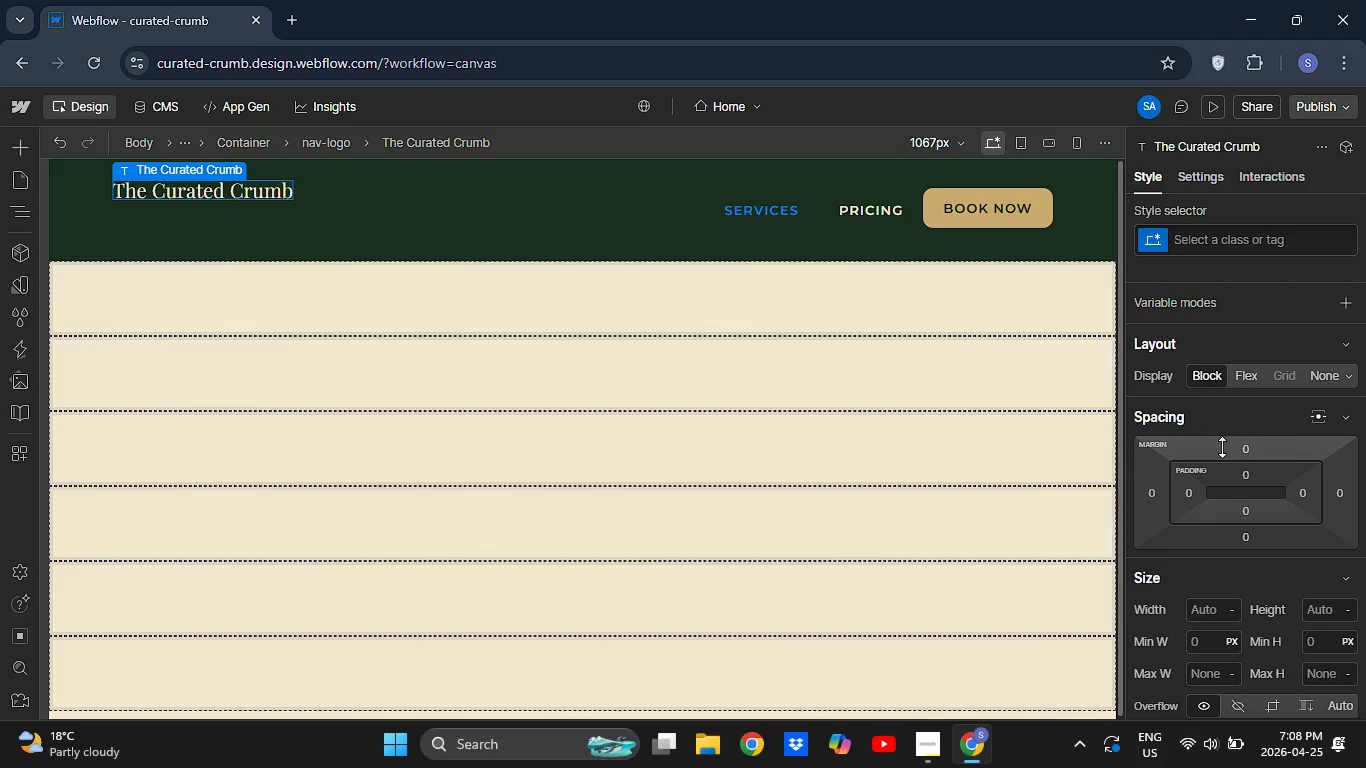 
wait(6.98)
 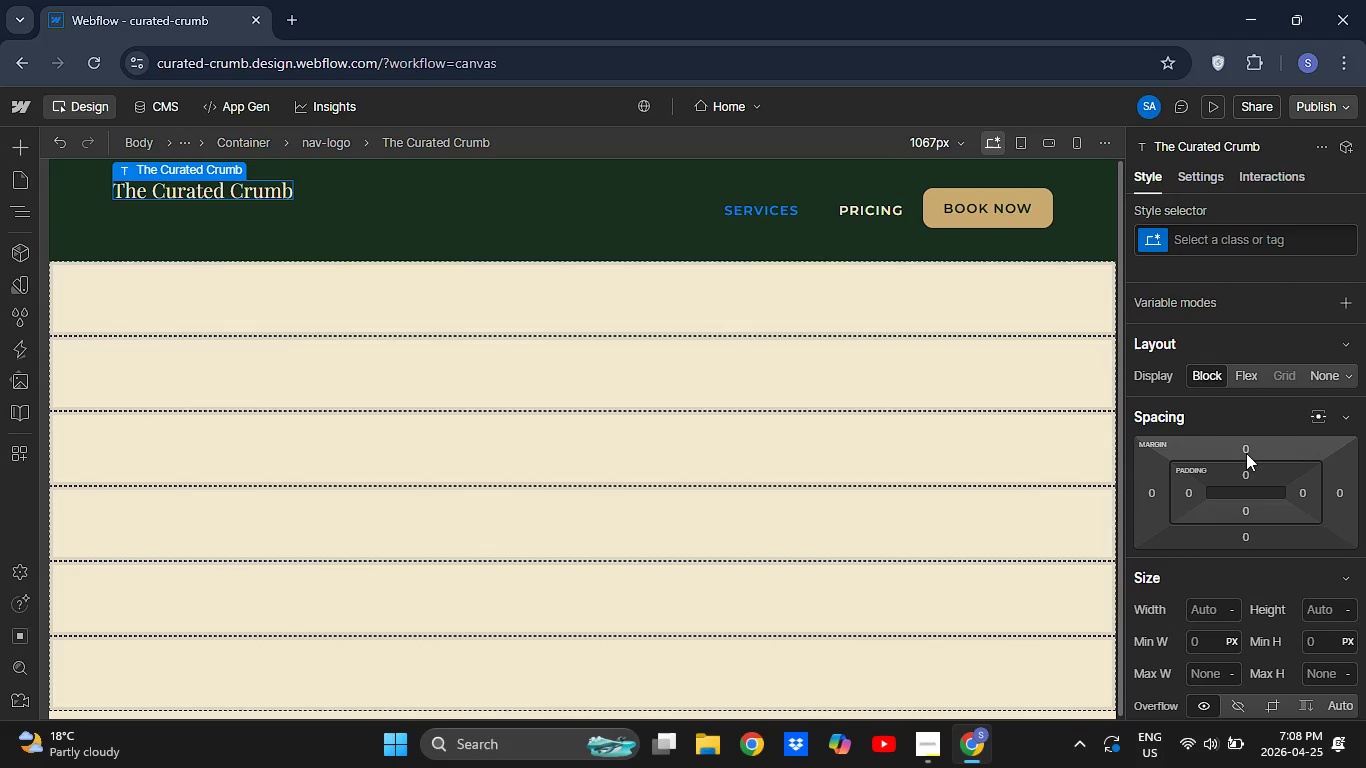 
left_click_drag(start_coordinate=[1234, 447], to_coordinate=[469, 428])
 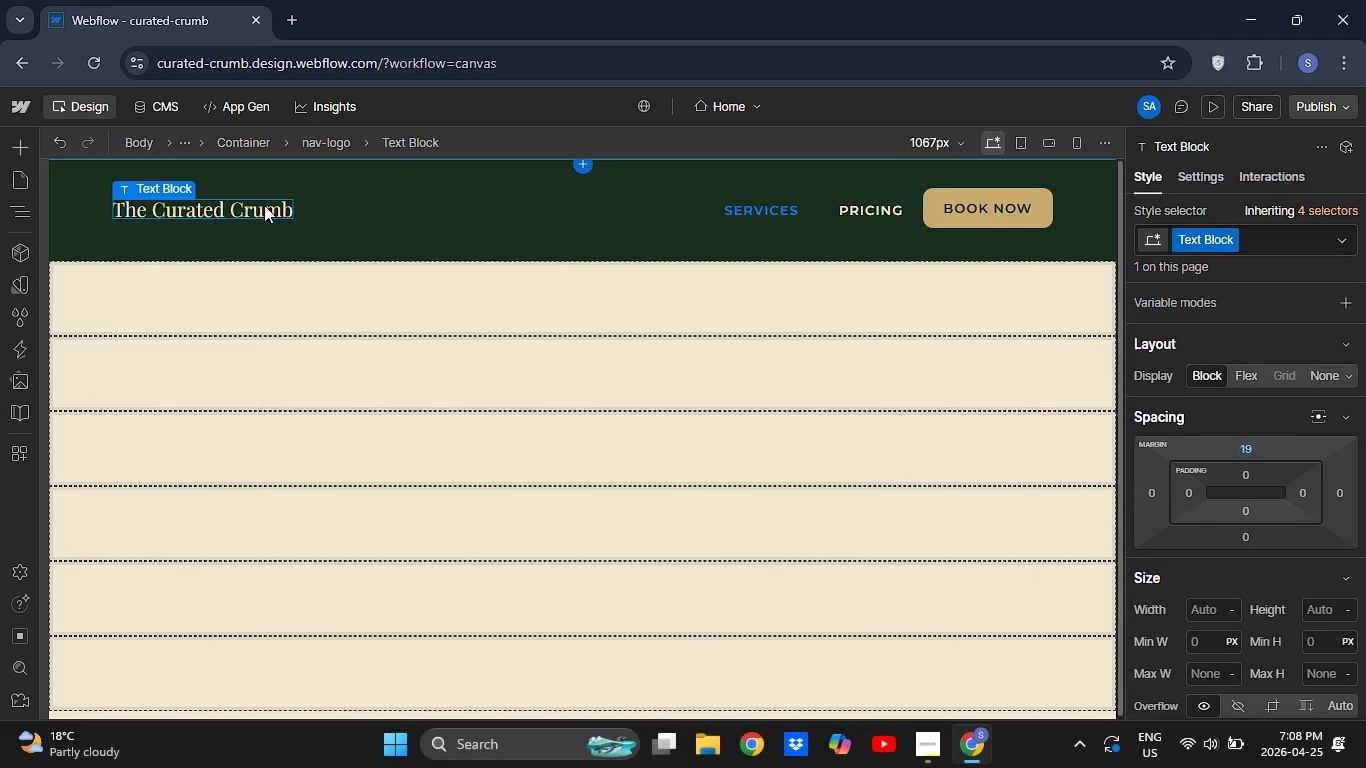 
left_click([264, 205])
 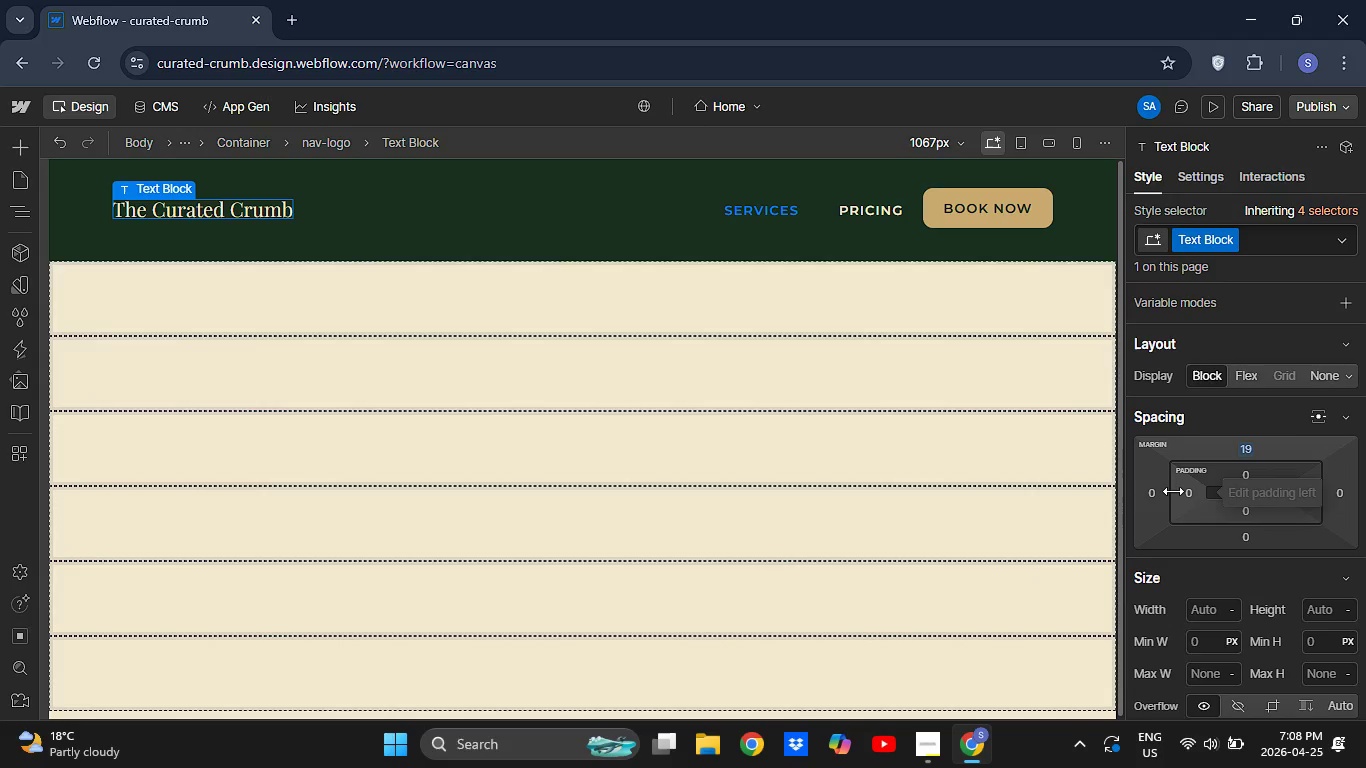 
left_click_drag(start_coordinate=[1173, 491], to_coordinate=[1137, 498])
 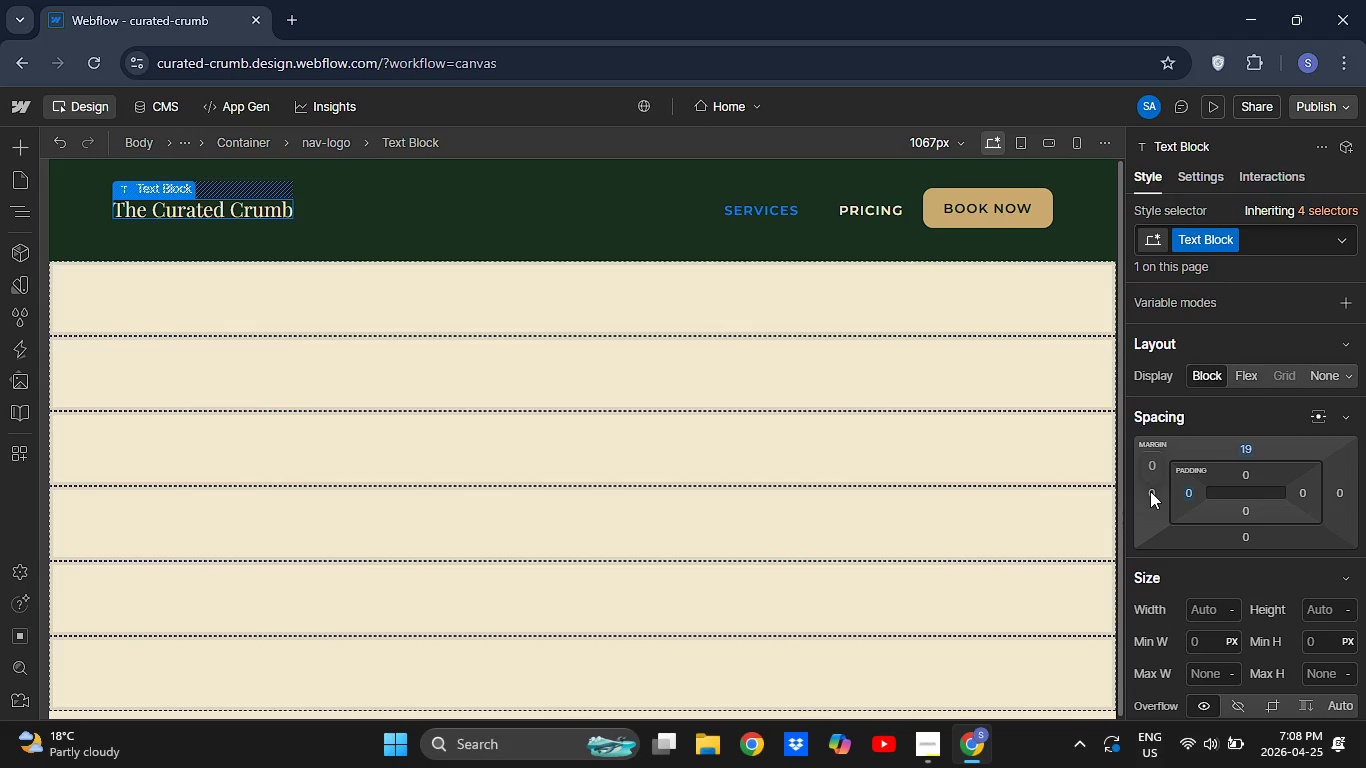 
left_click([1150, 491])
 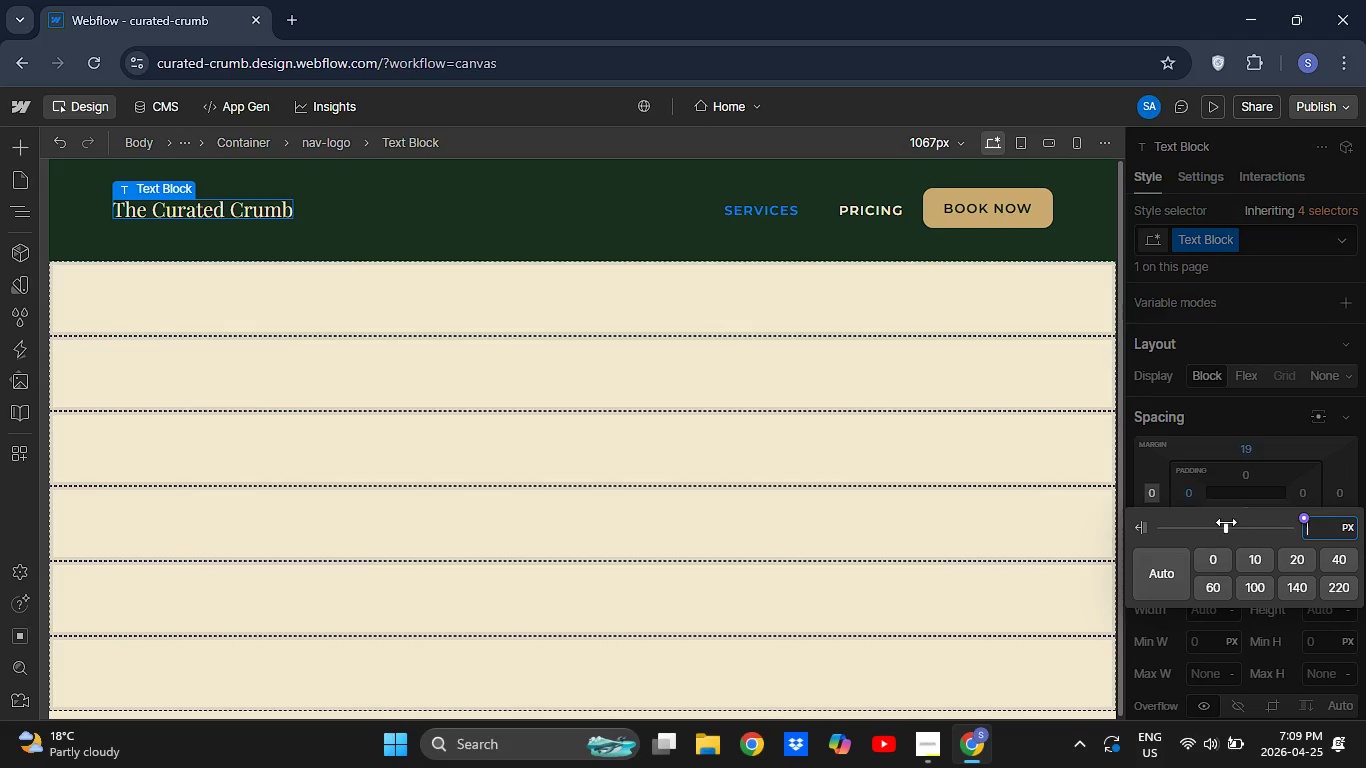 
left_click_drag(start_coordinate=[1226, 523], to_coordinate=[1218, 523])
 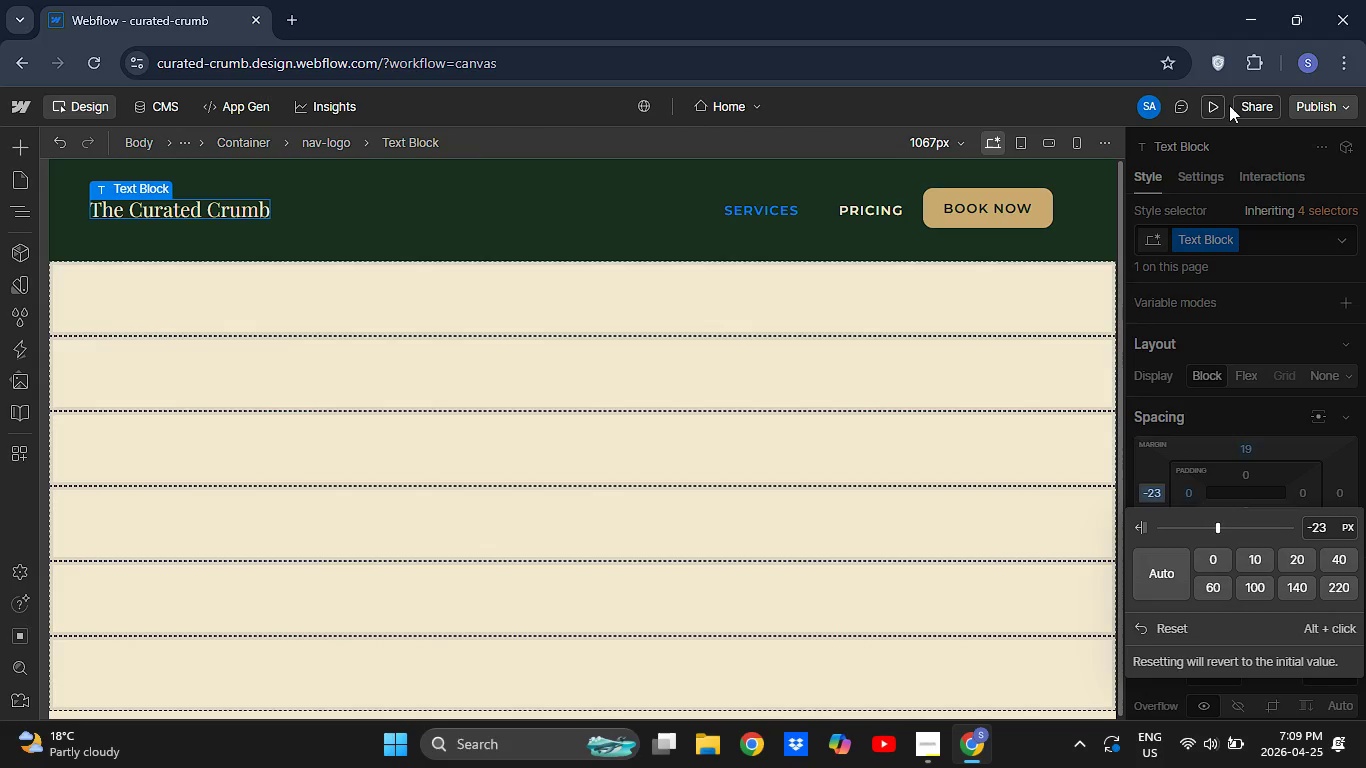 
left_click([1215, 108])
 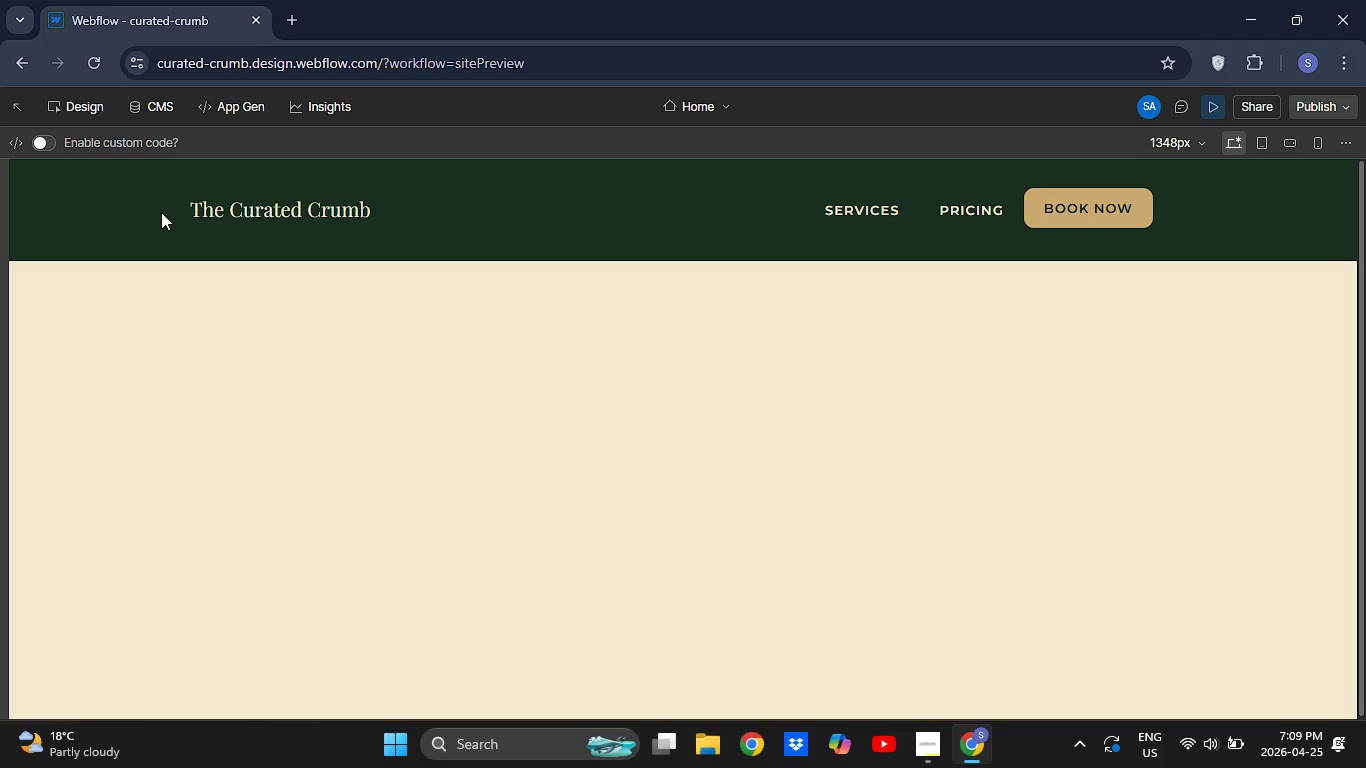 
wait(6.55)
 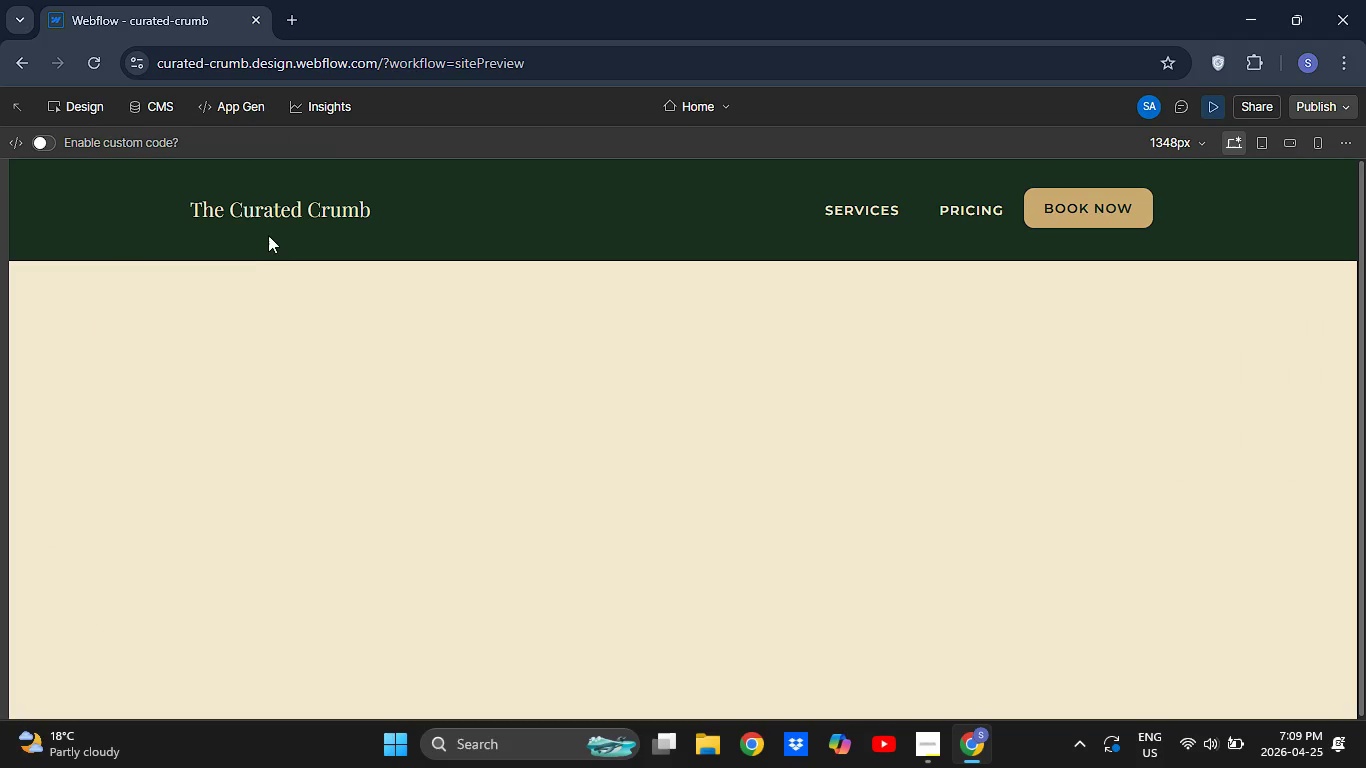 
scroll: coordinate [442, 242], scroll_direction: none, amount: 0.0
 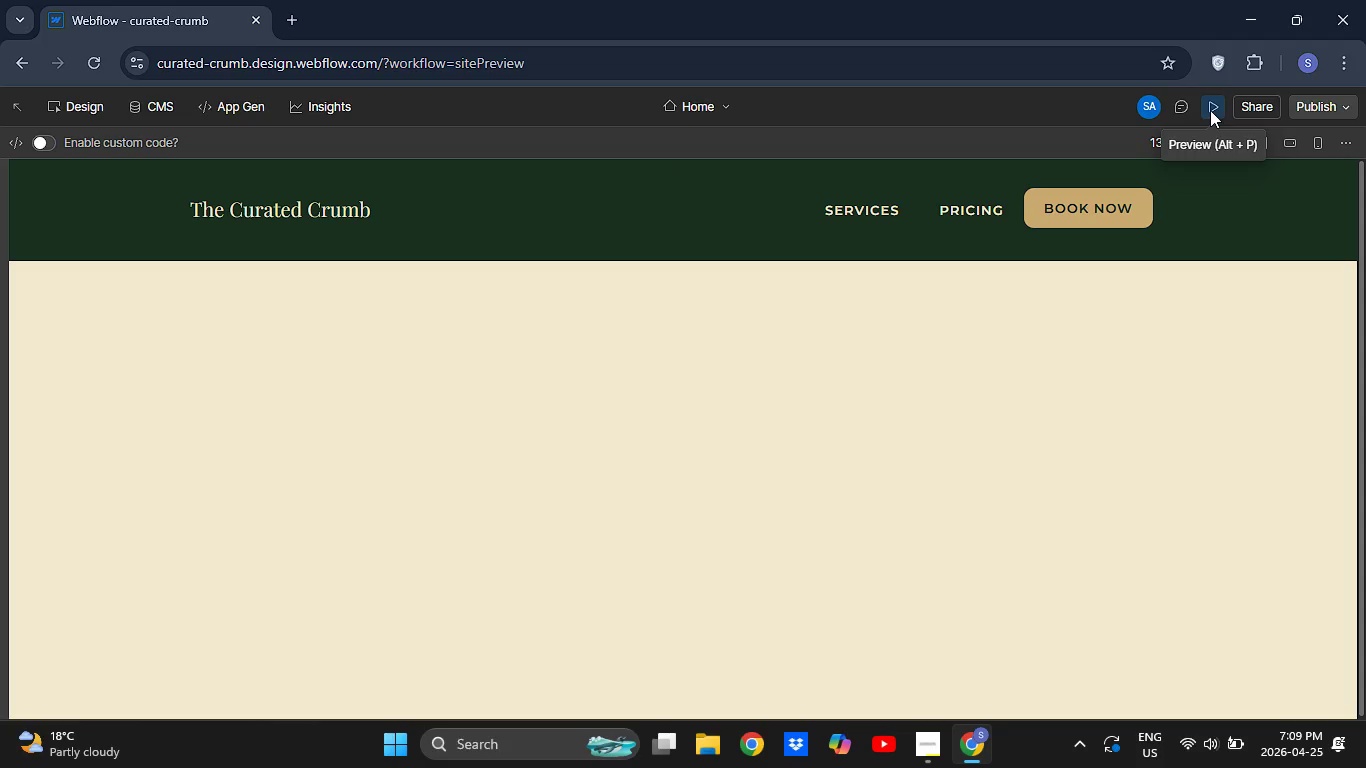 
left_click([1210, 110])
 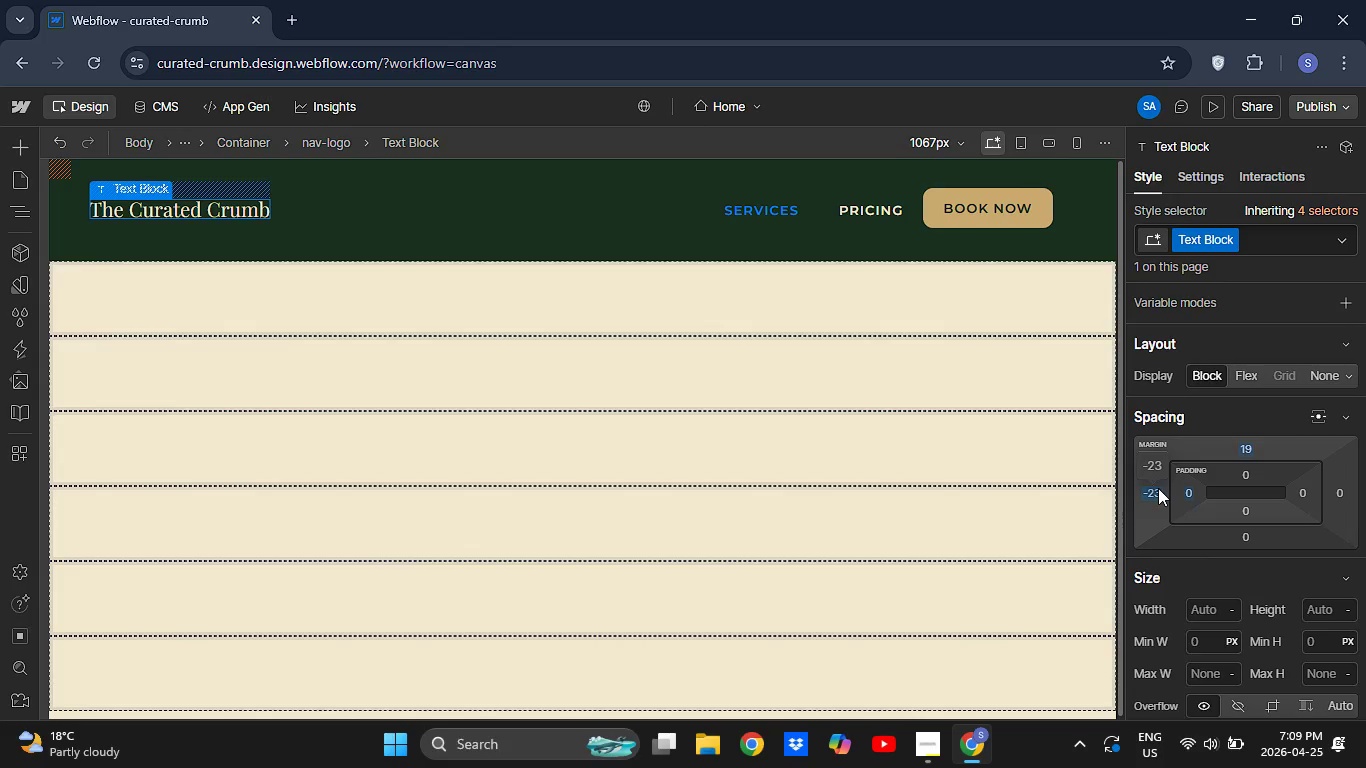 
left_click_drag(start_coordinate=[1161, 488], to_coordinate=[1203, 463])
 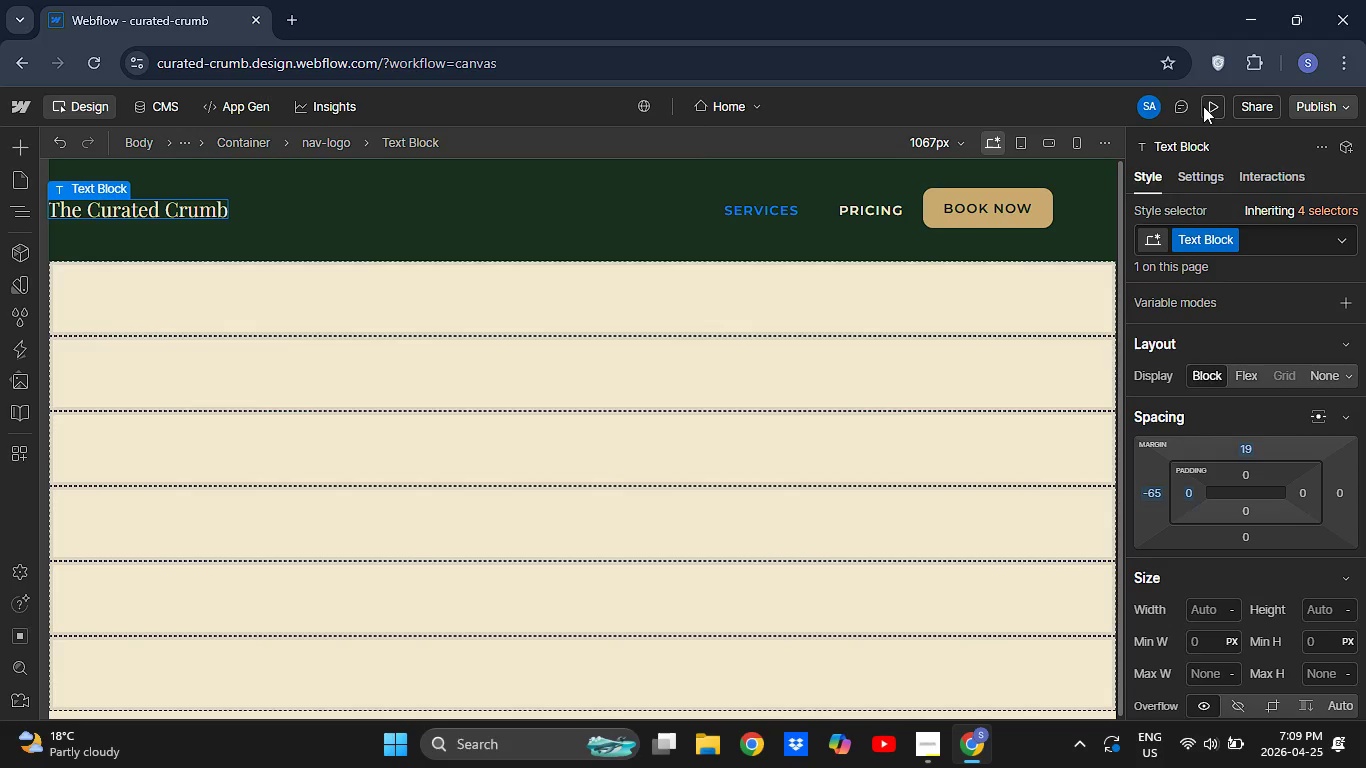 
left_click([1203, 106])
 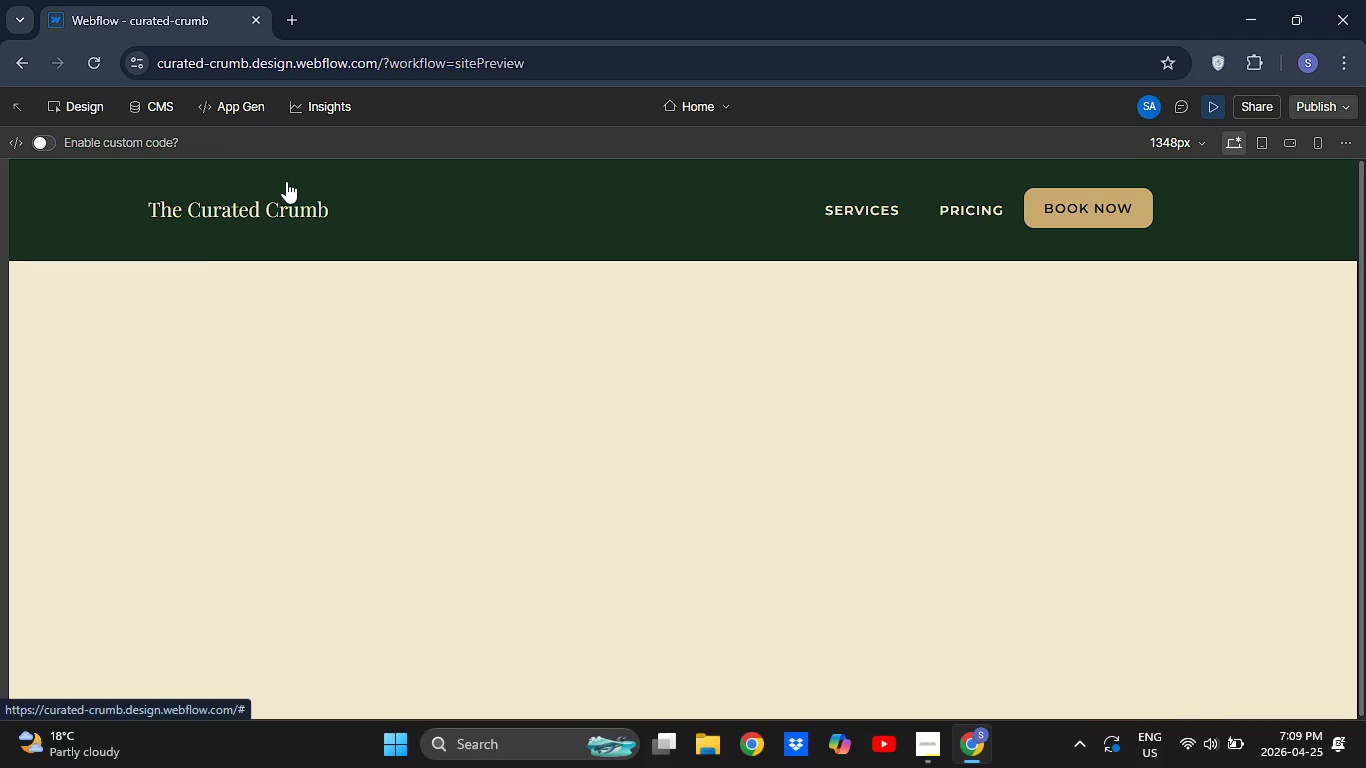 
wait(9.77)
 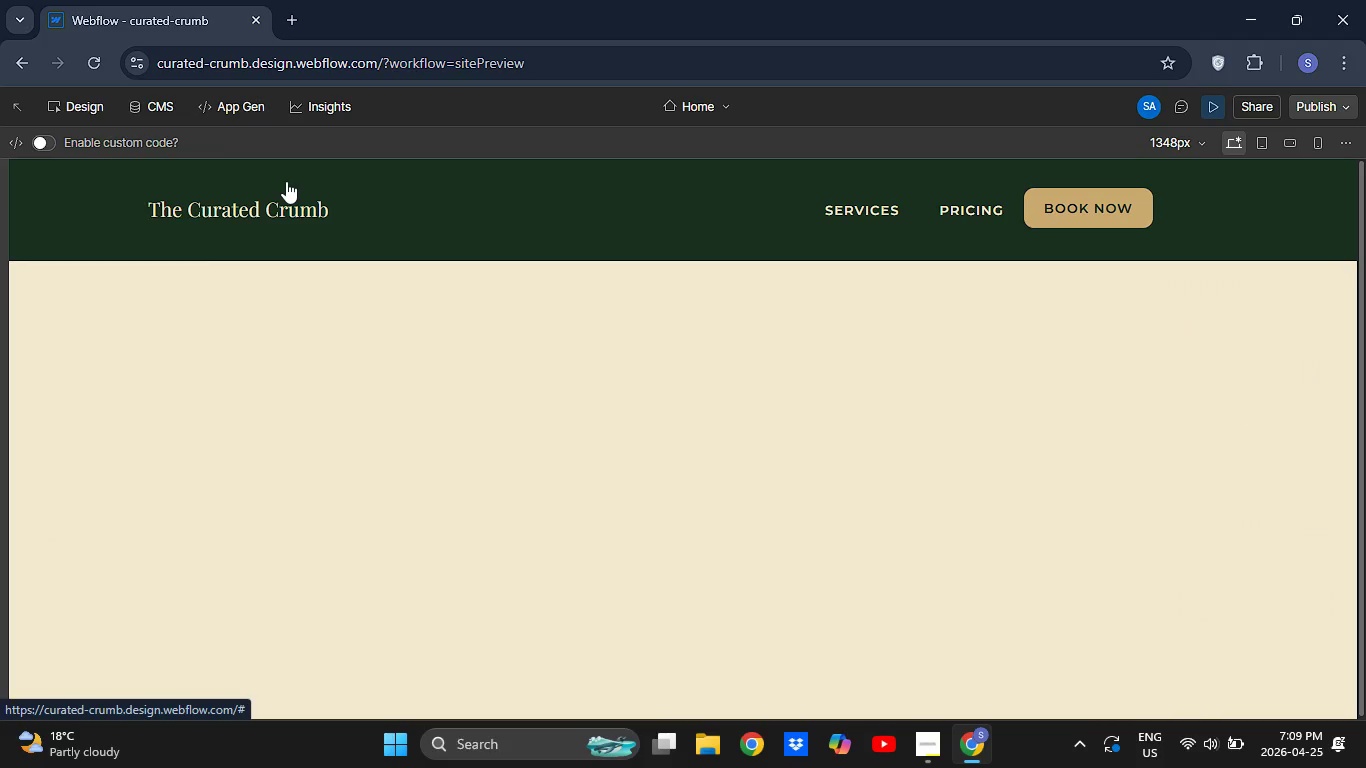 
left_click([1216, 108])
 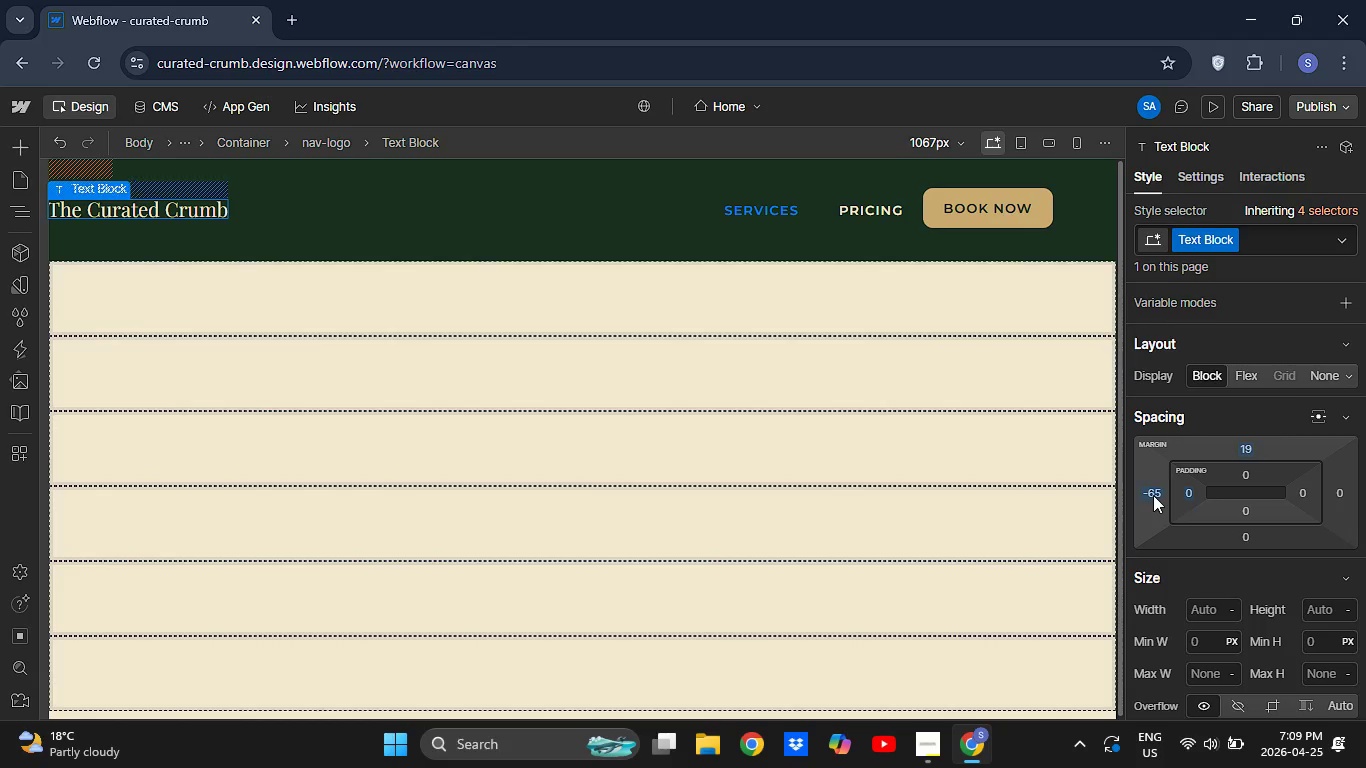 
left_click([1153, 489])
 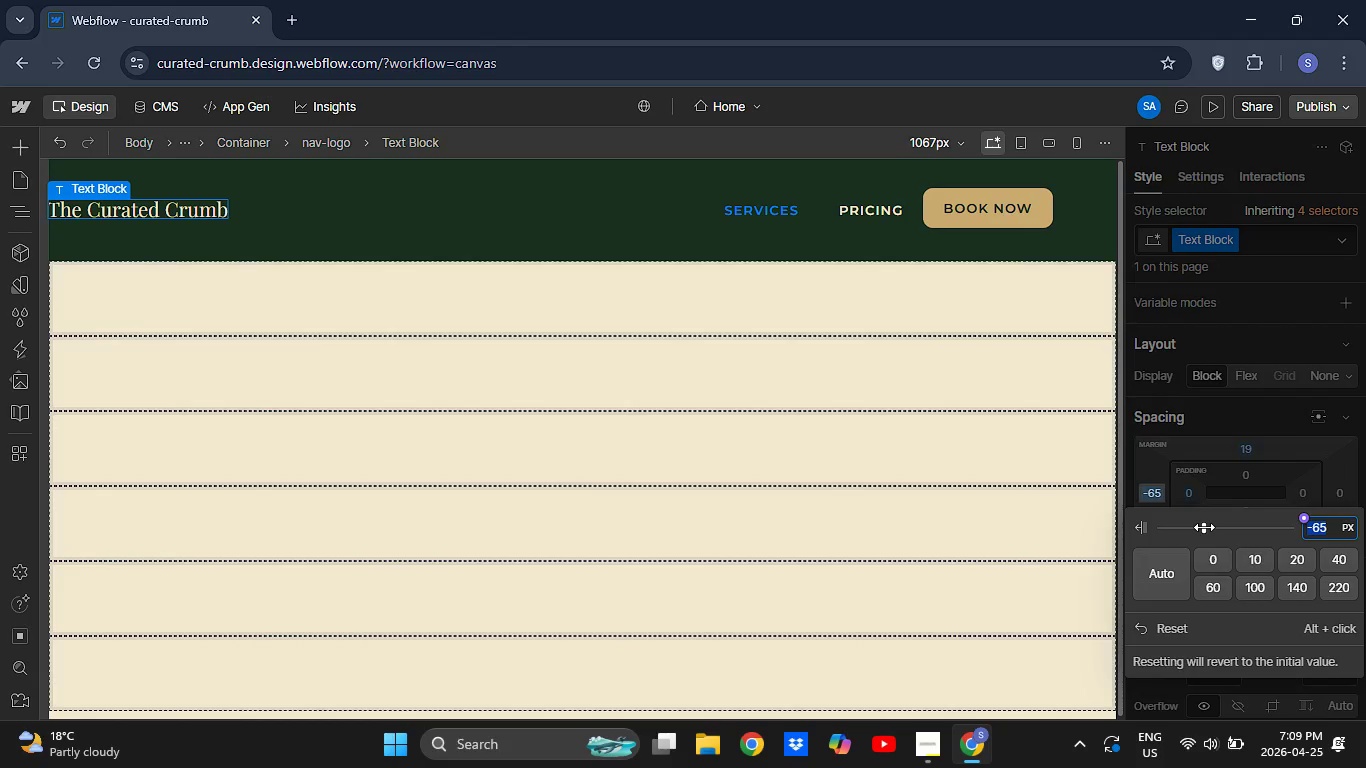 
left_click_drag(start_coordinate=[1204, 527], to_coordinate=[1201, 533])
 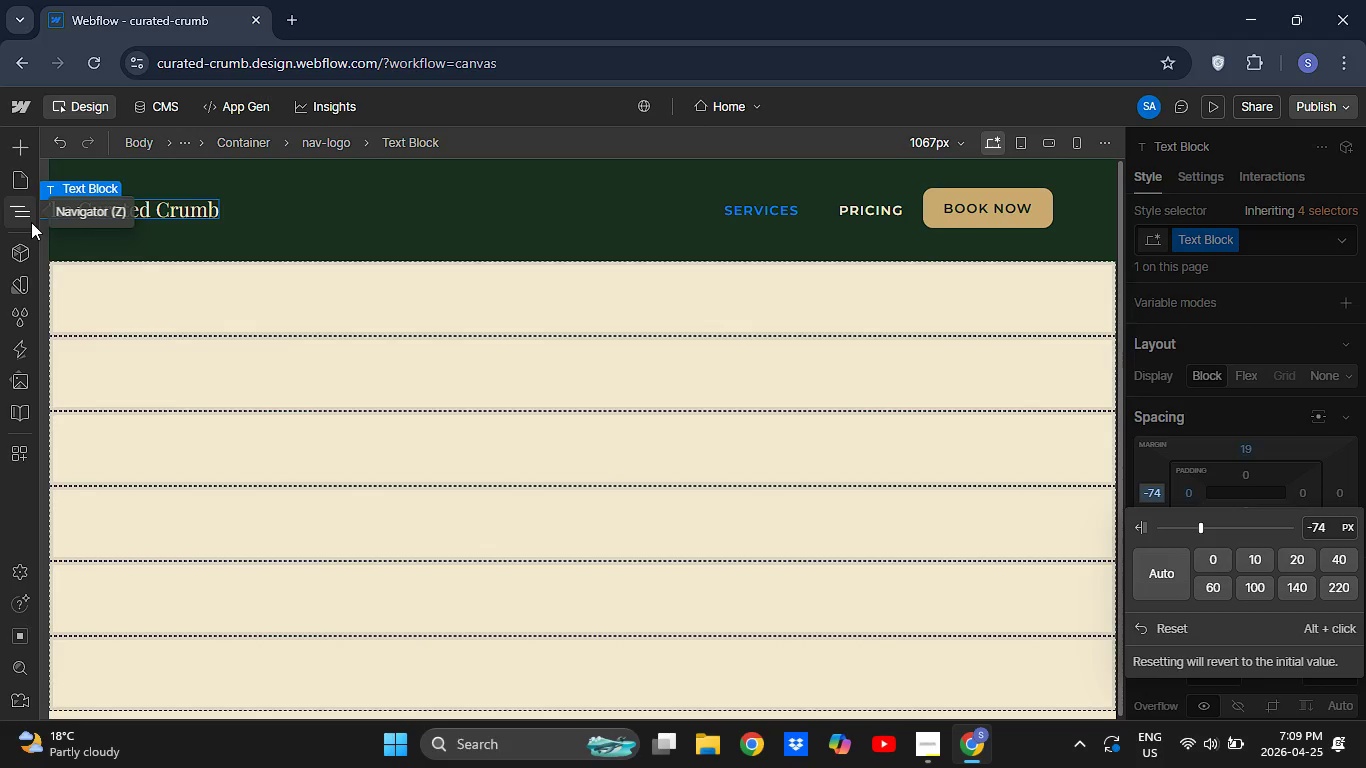 
left_click([31, 222])
 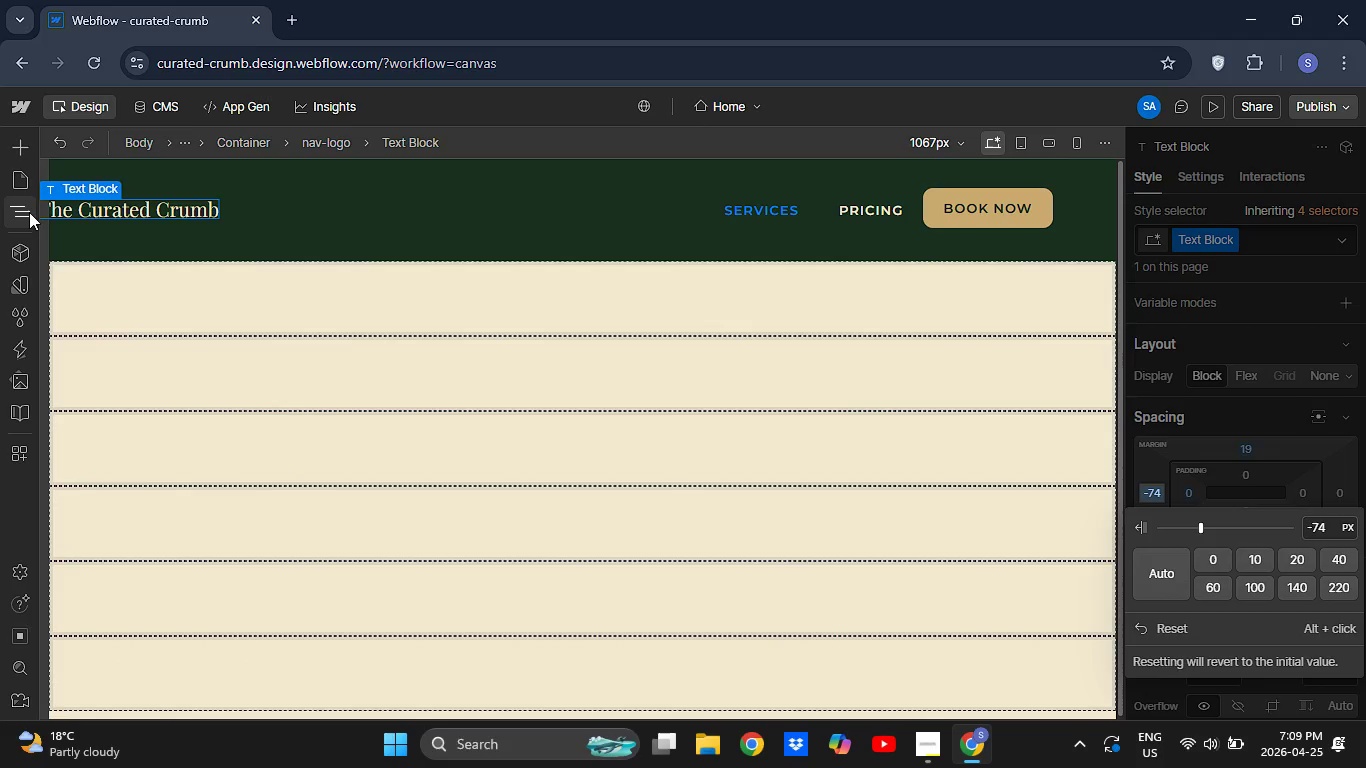 
left_click([29, 212])
 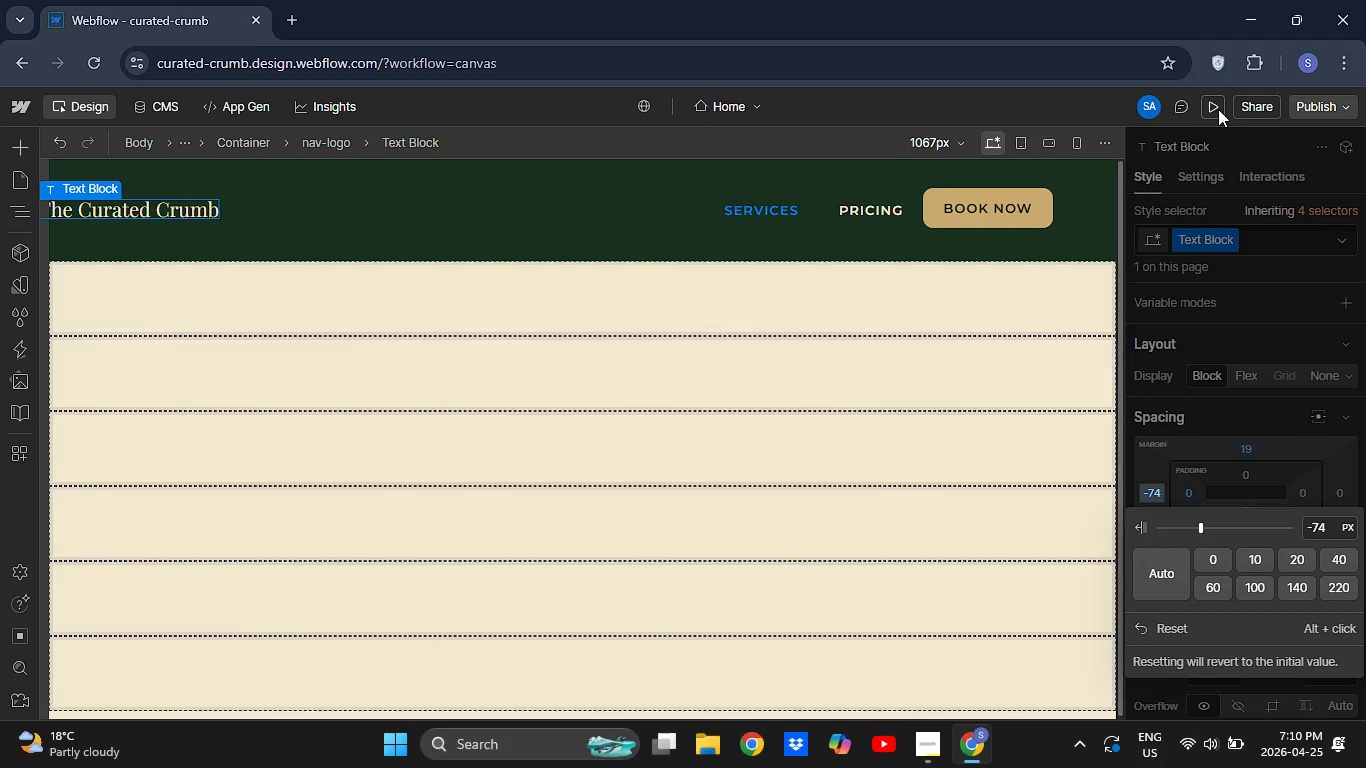 
left_click([1218, 109])
 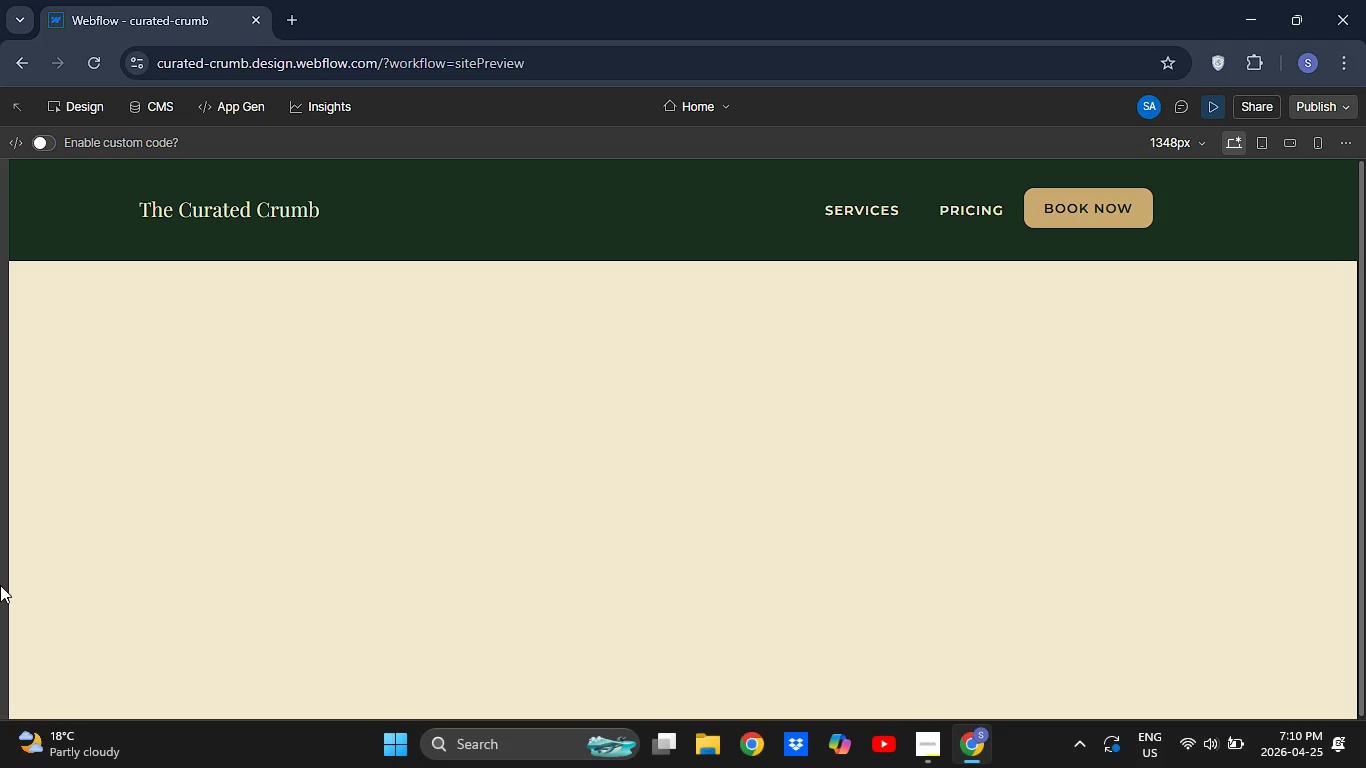 
wait(14.28)
 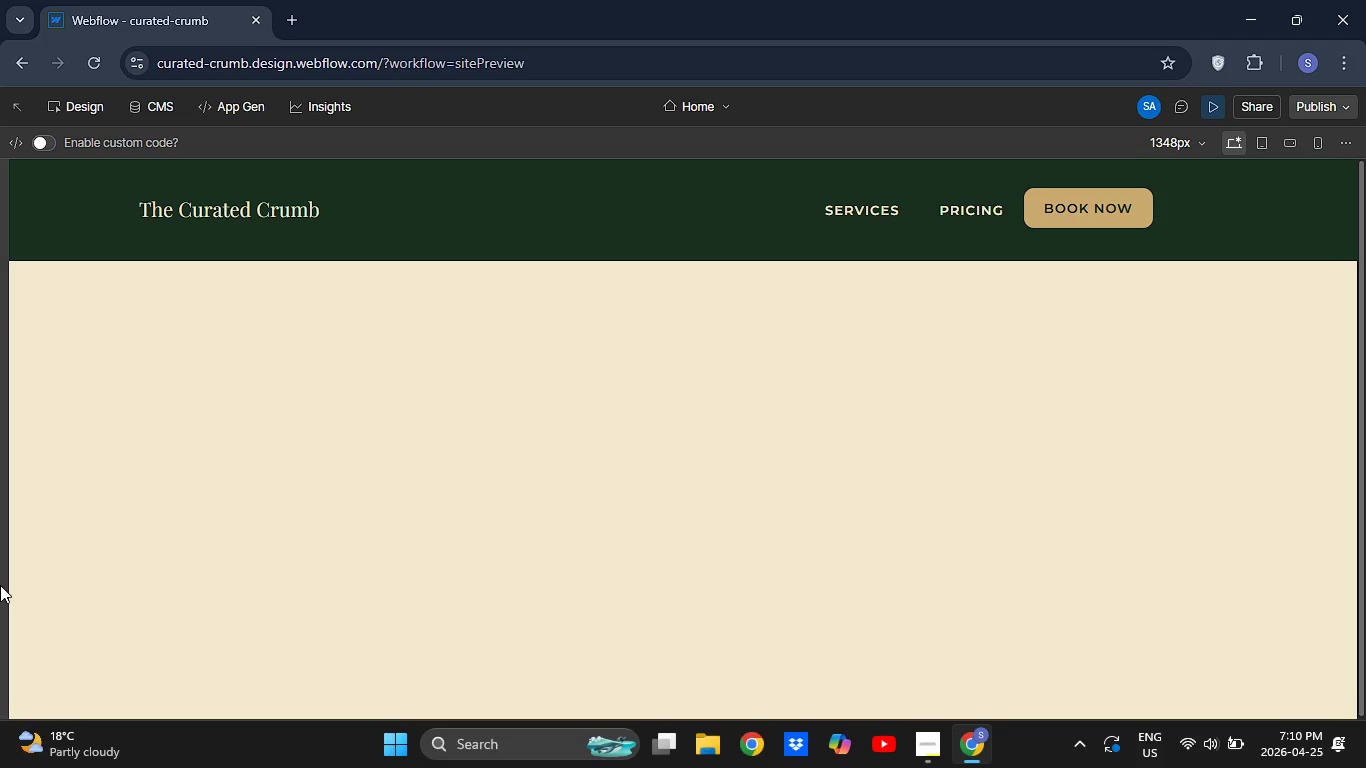 
left_click([1218, 108])
 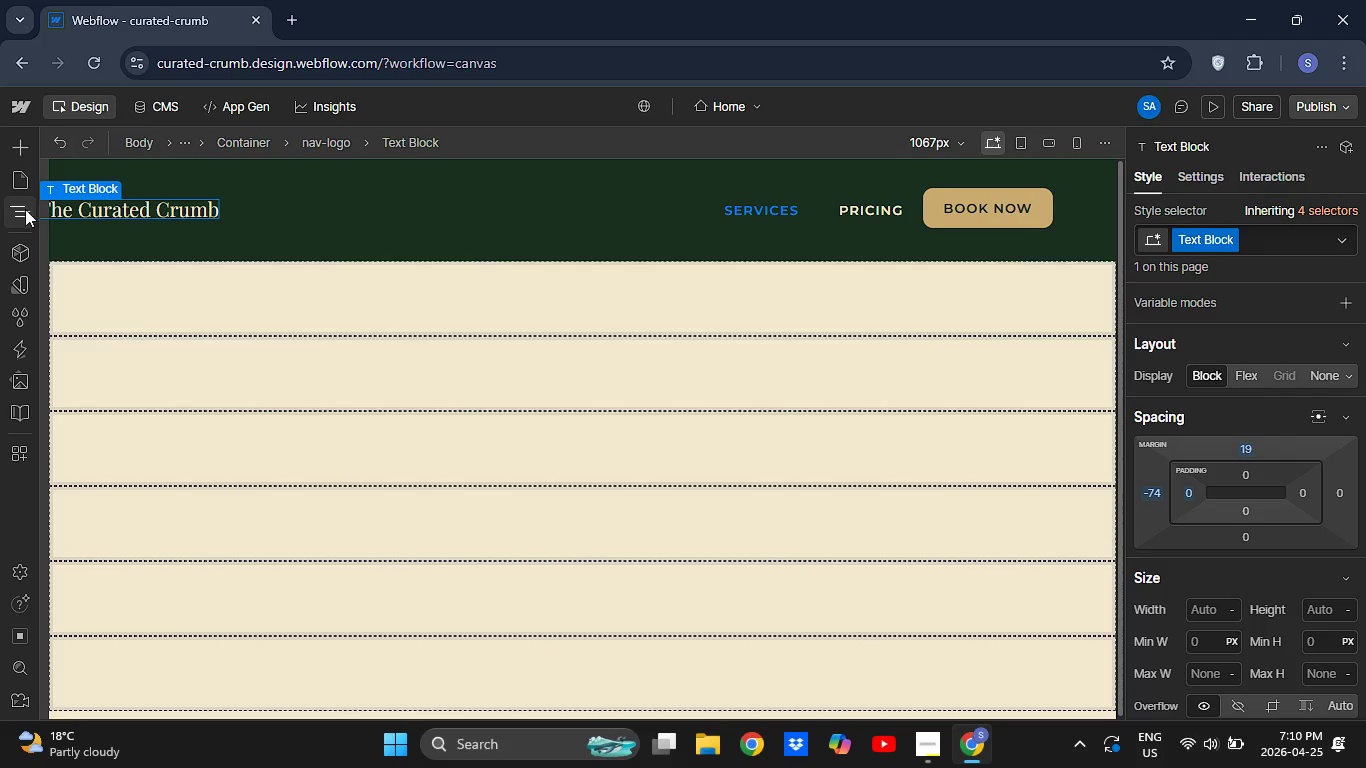 
left_click([20, 207])
 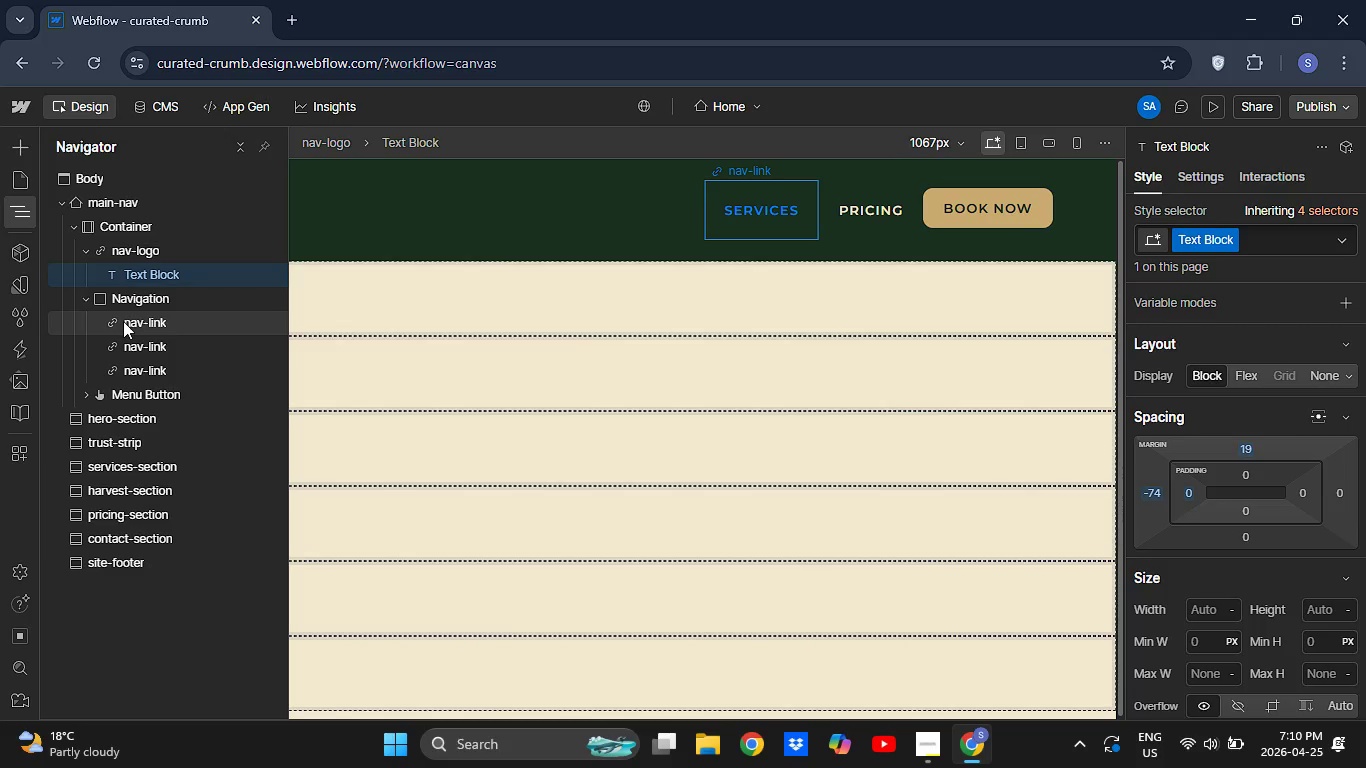 
wait(10.66)
 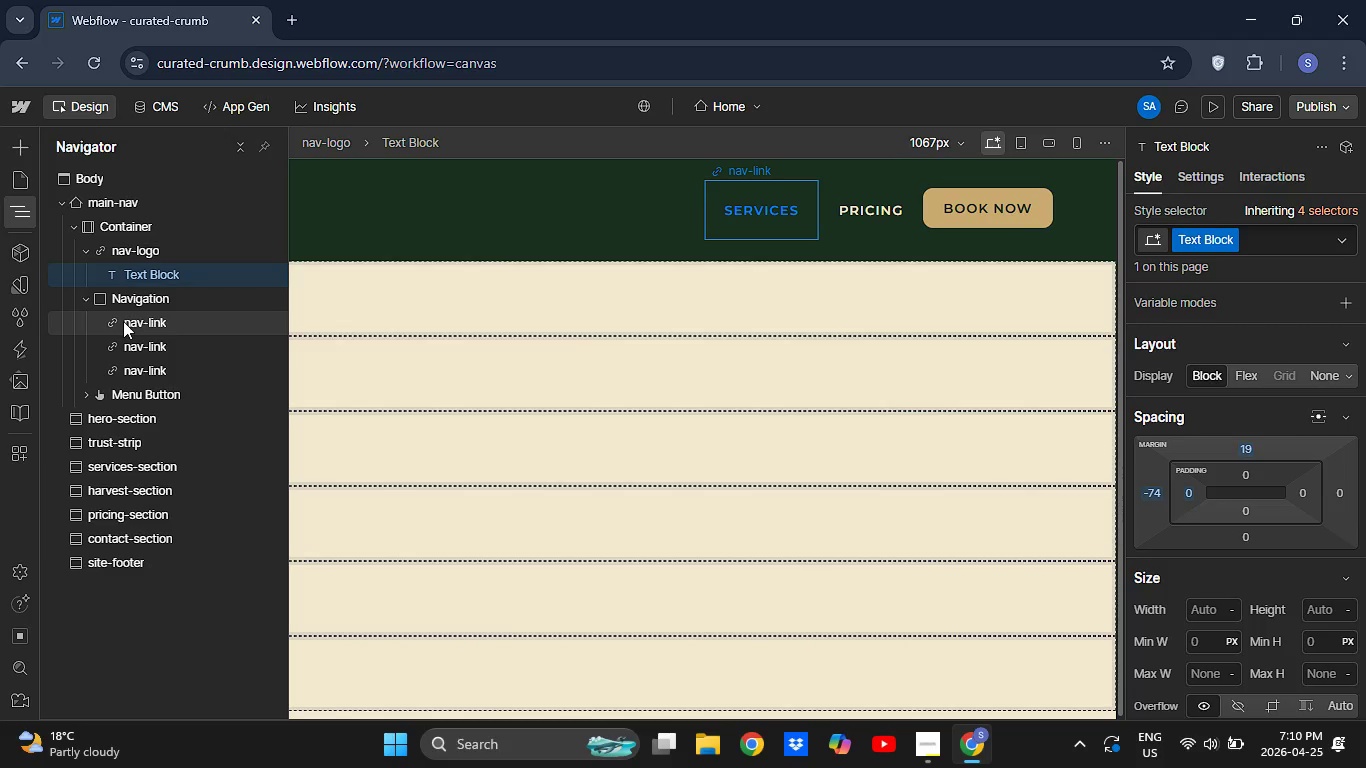 
left_click([89, 252])
 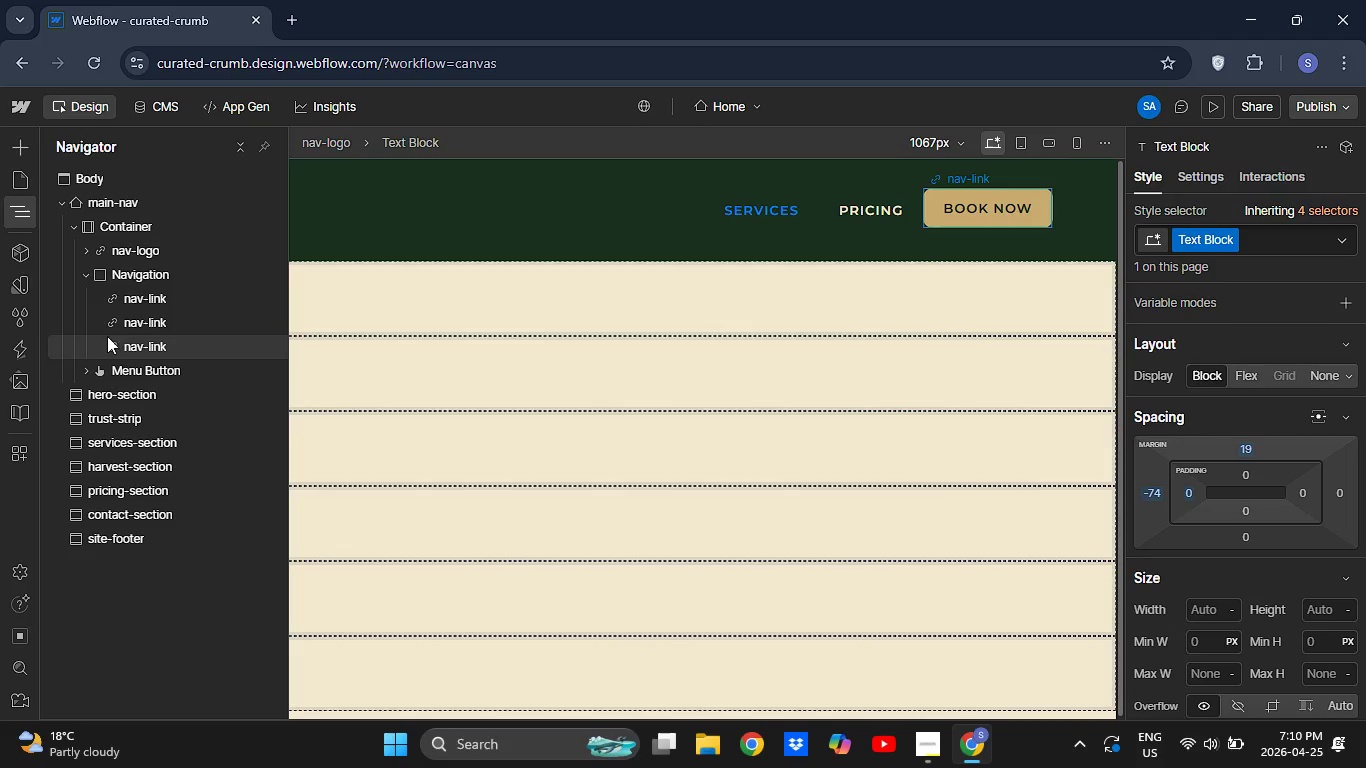 
wait(6.42)
 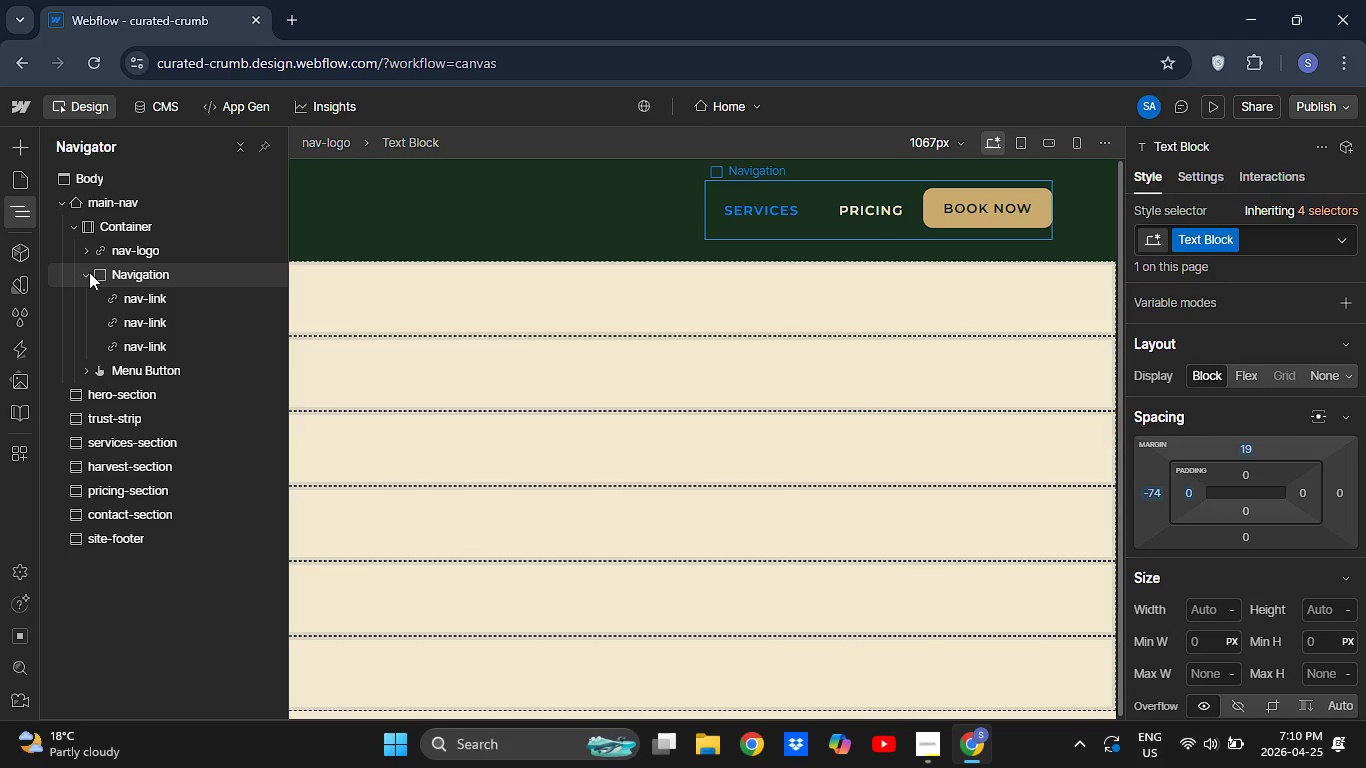 
left_click([91, 277])
 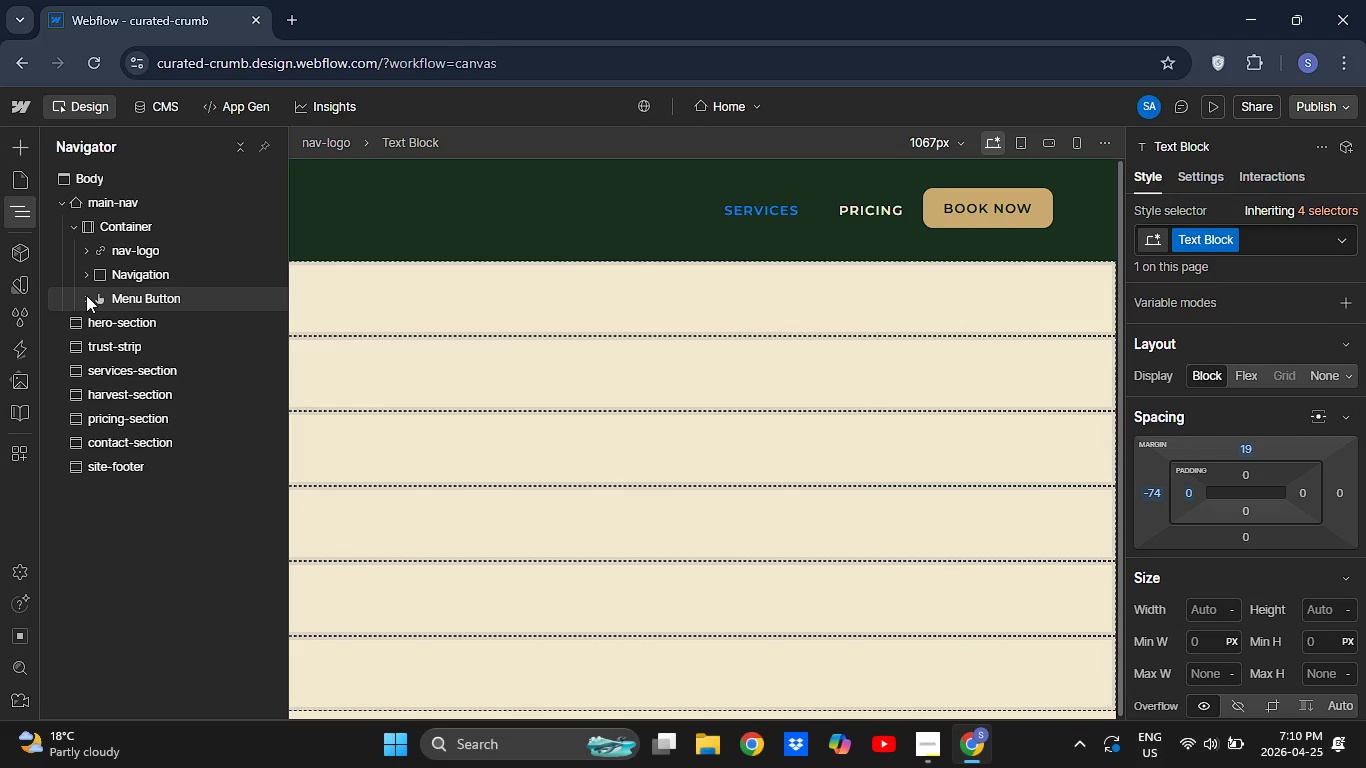 
left_click([86, 295])
 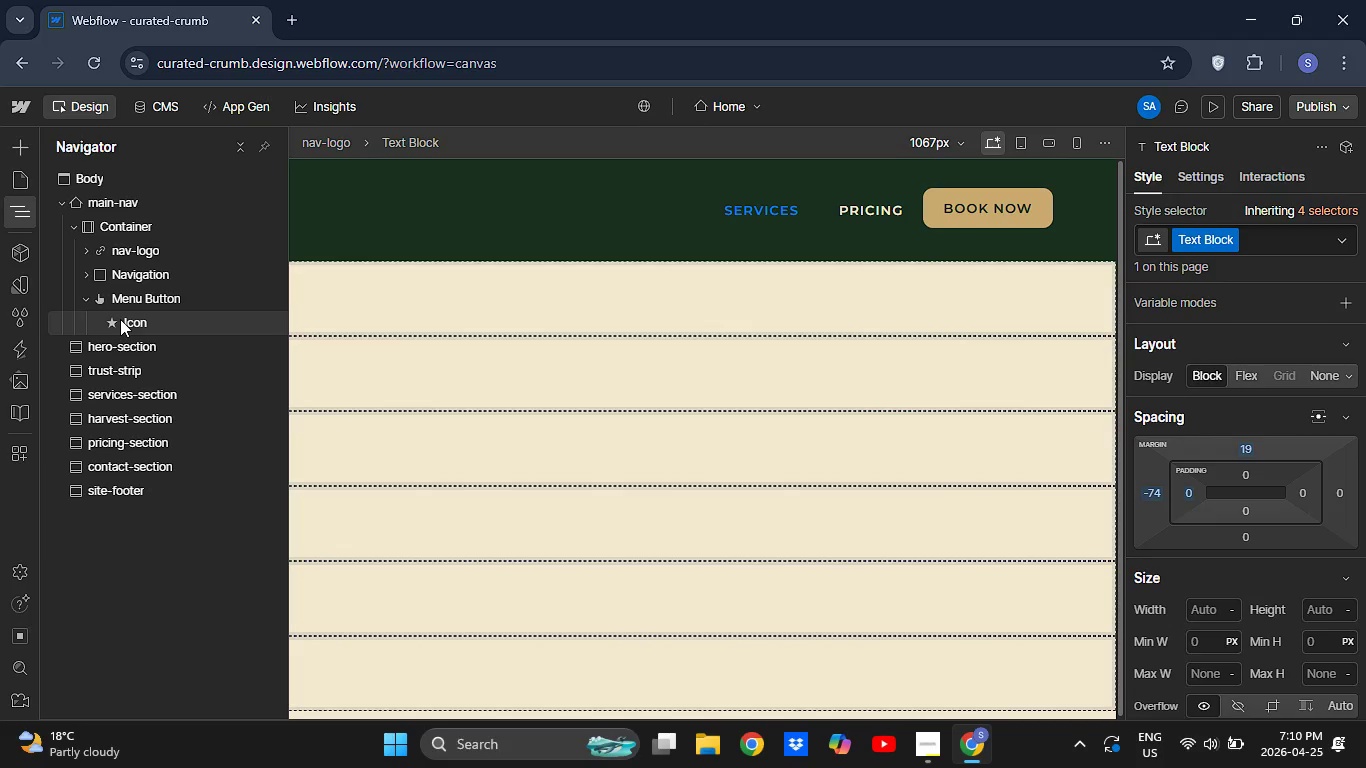 
wait(5.81)
 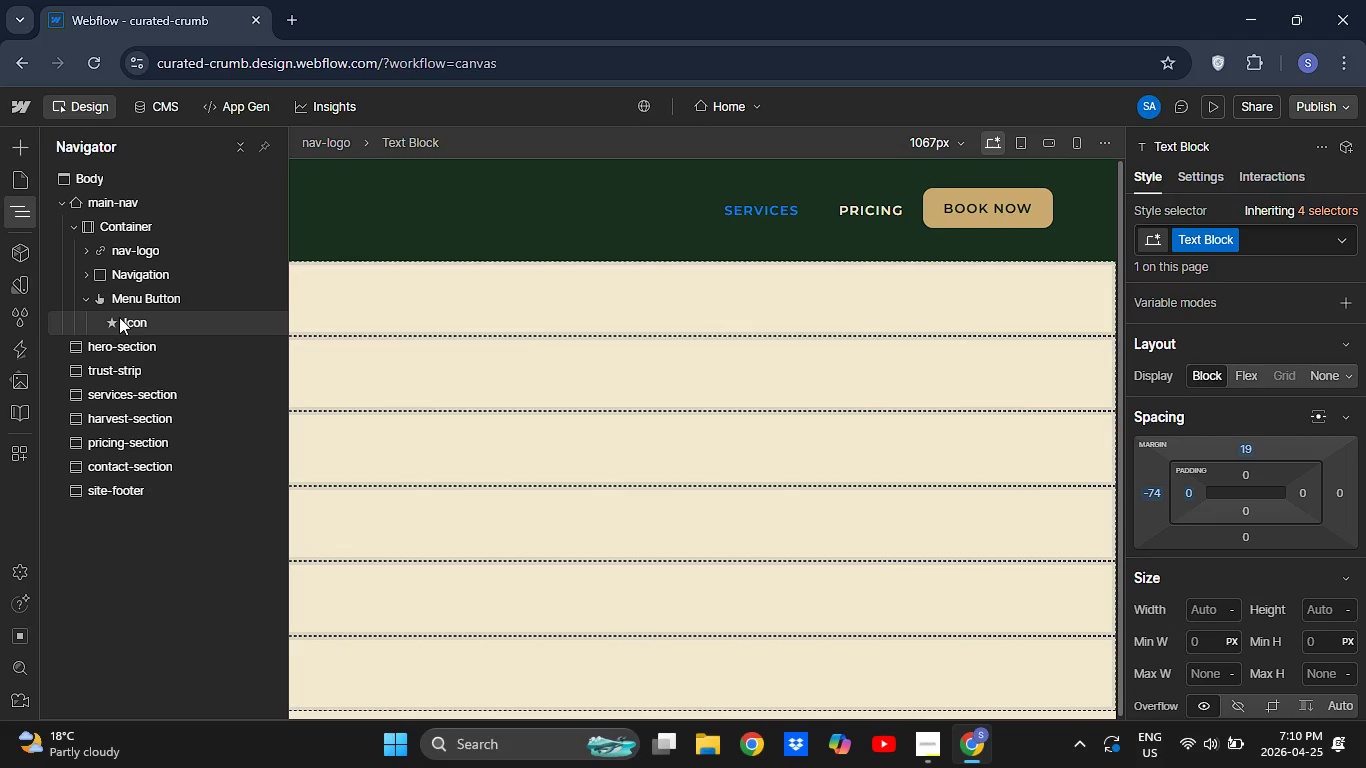 
left_click([120, 319])
 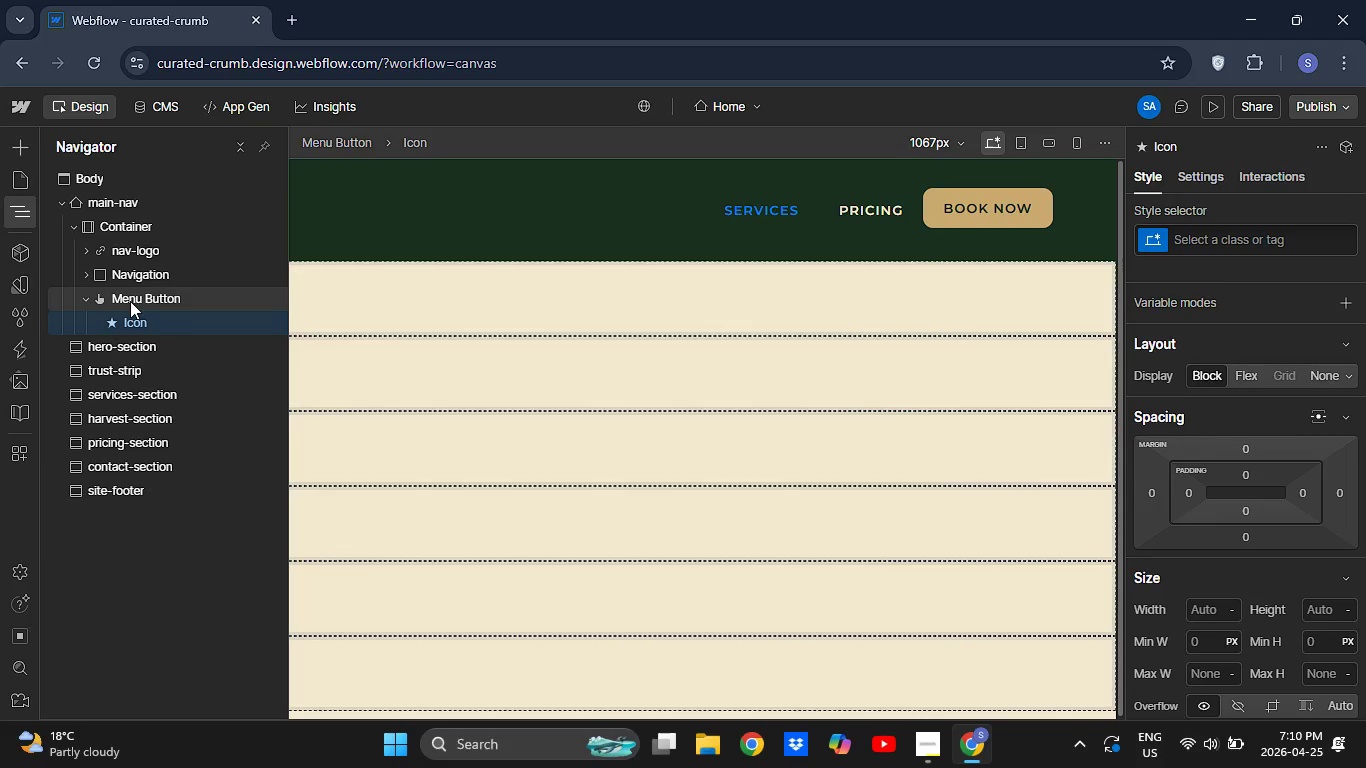 
left_click([130, 301])
 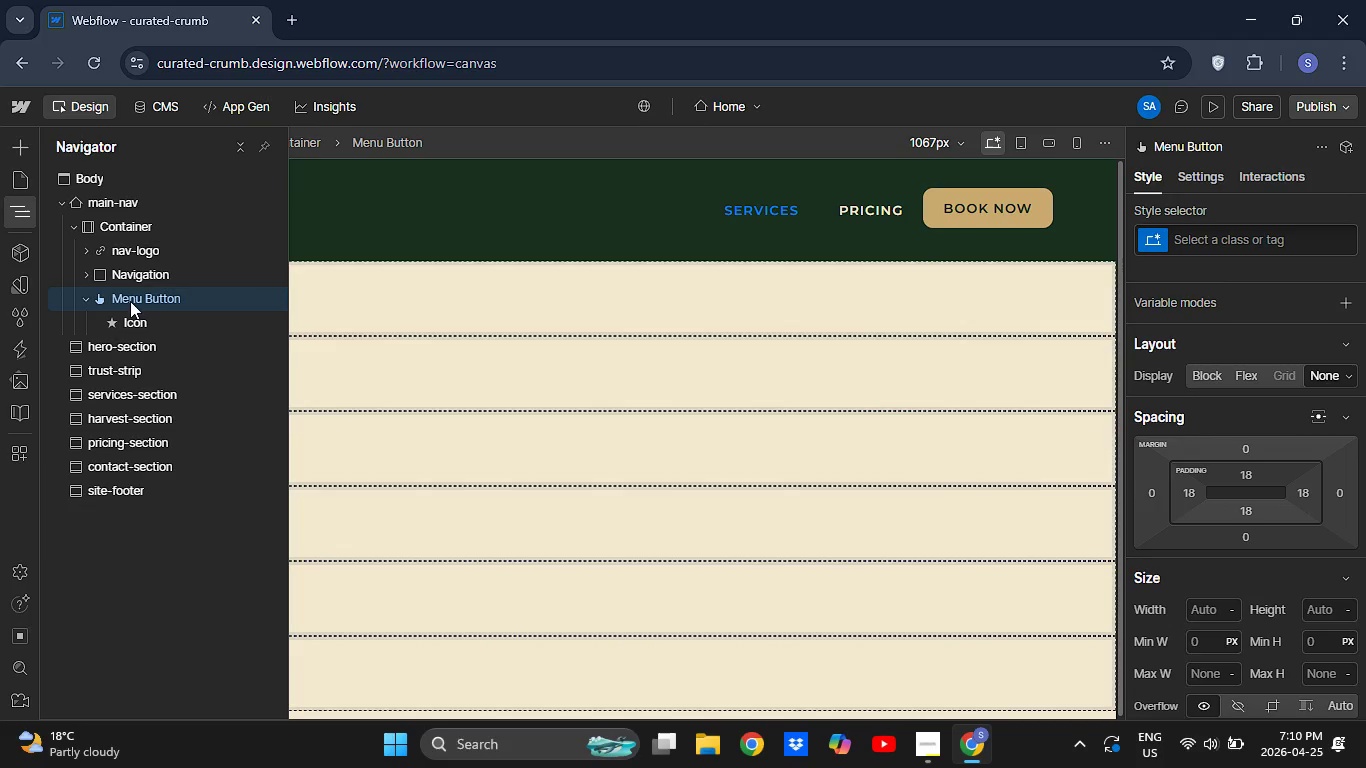 
right_click([130, 301])
 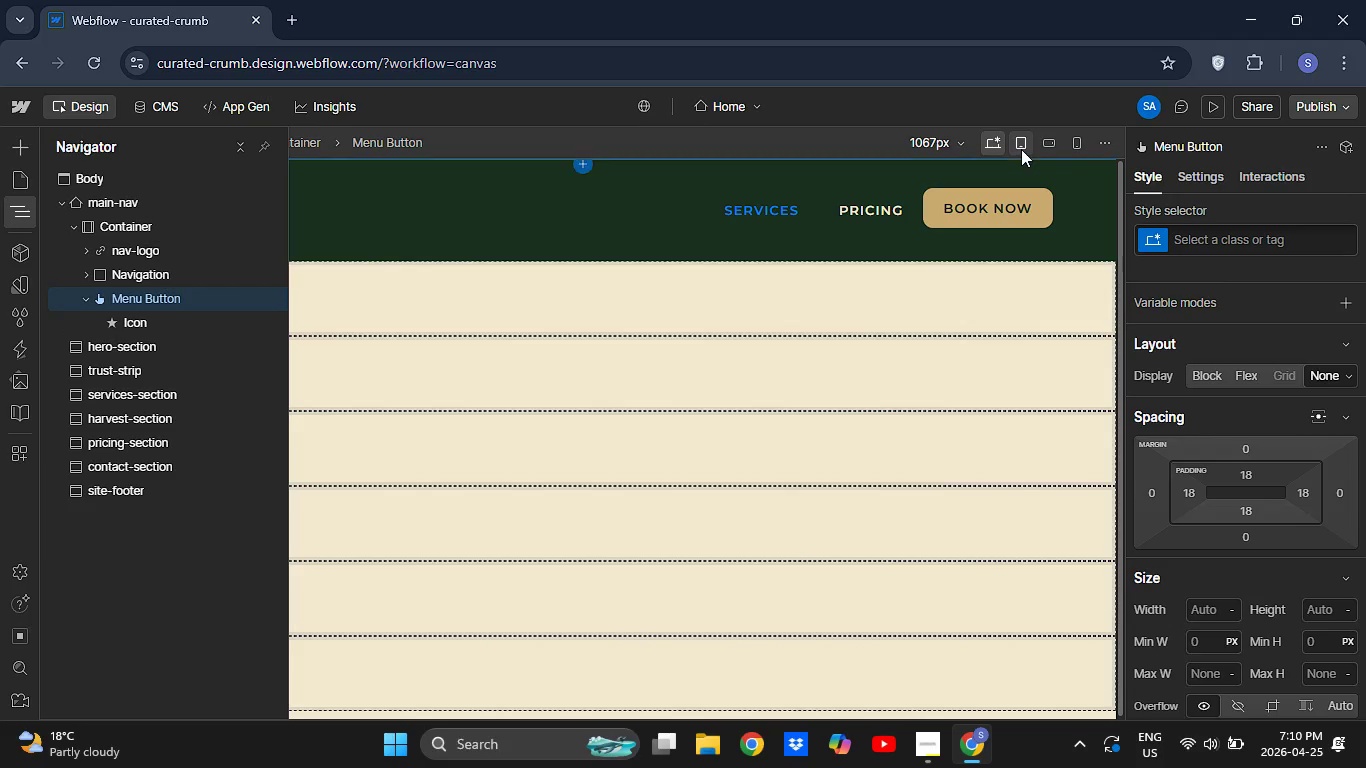 
left_click([1020, 142])
 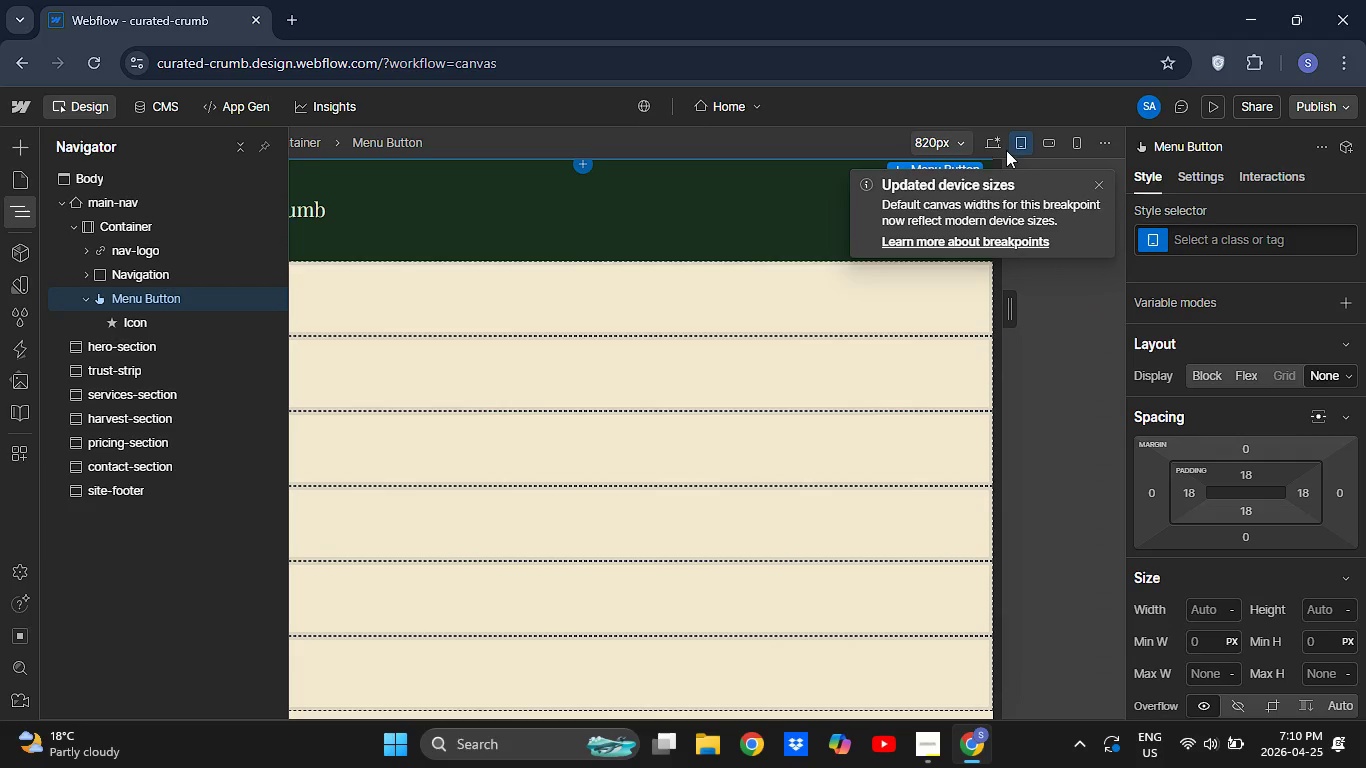 
mouse_move([1066, 192])
 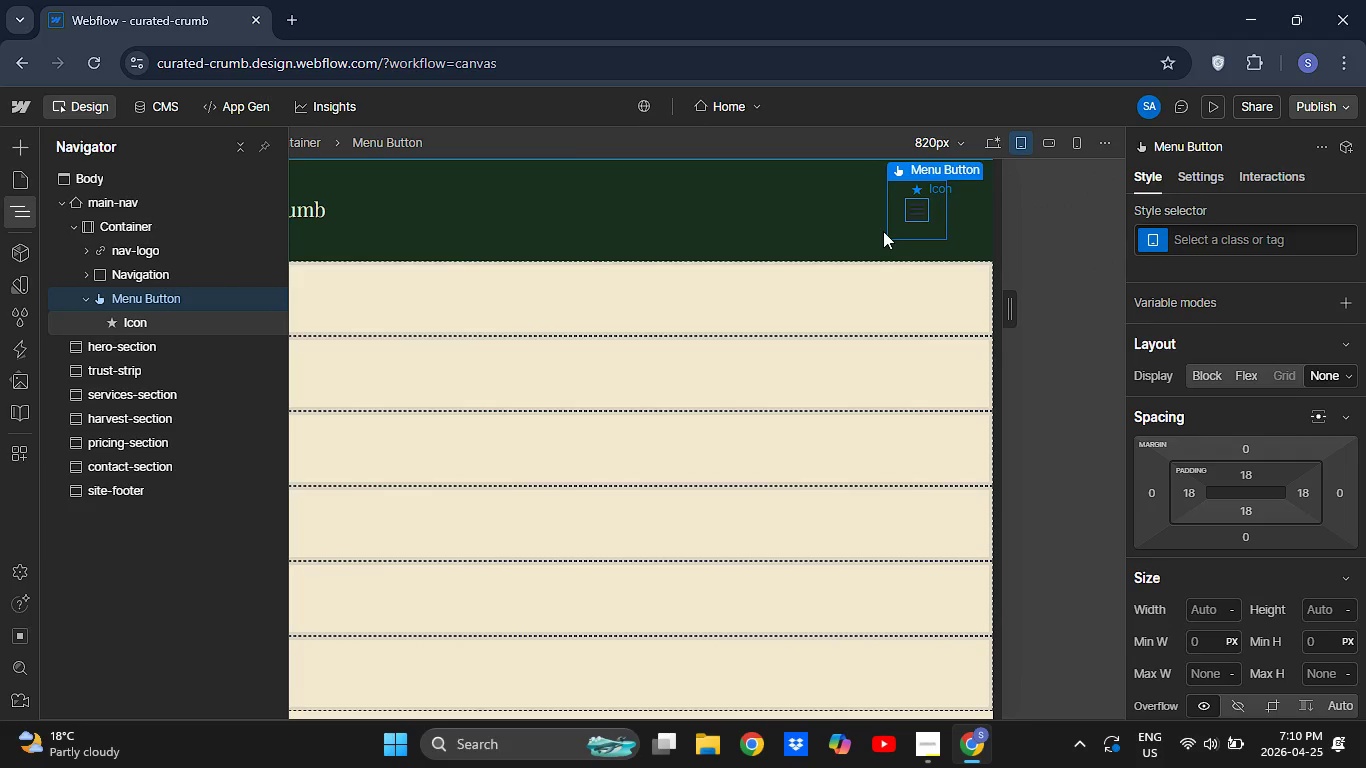 
mouse_move([917, 200])
 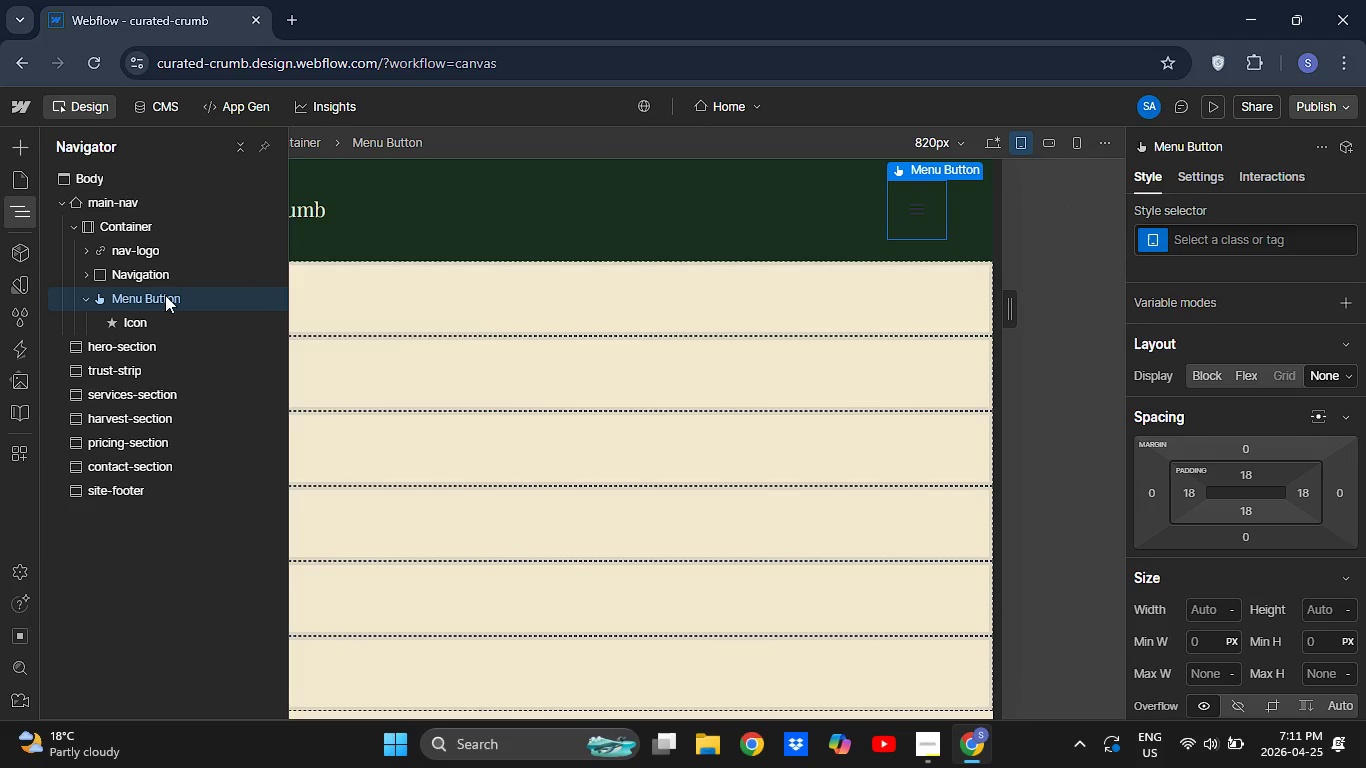 
left_click([165, 295])
 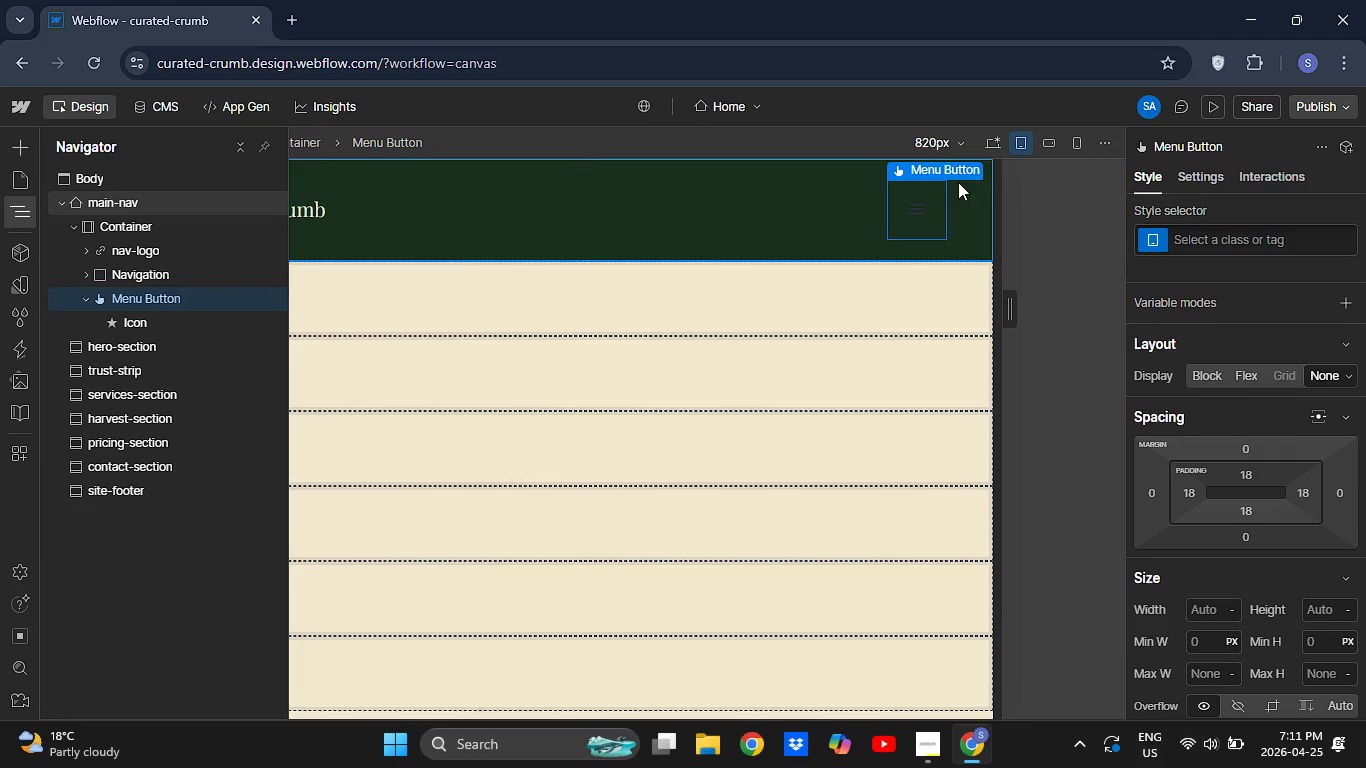 
left_click([994, 140])
 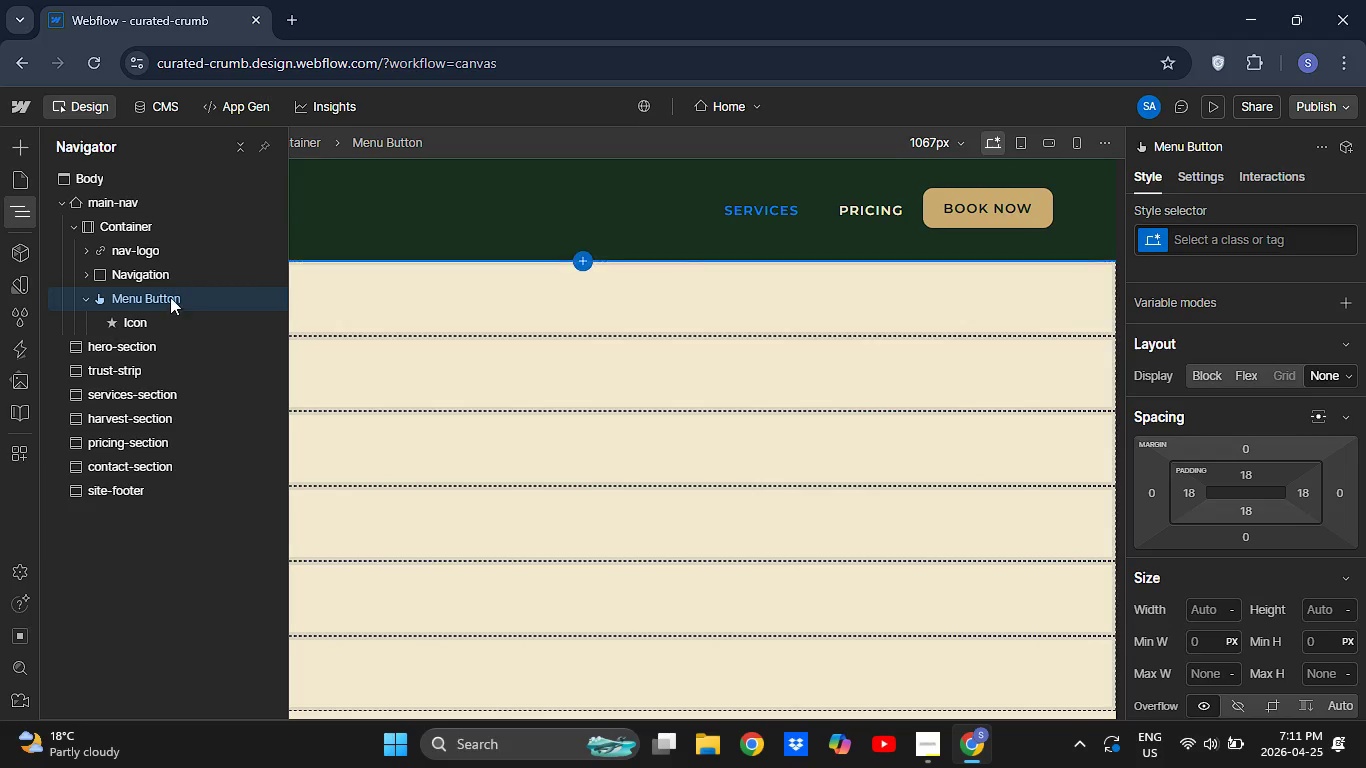 
left_click([170, 297])
 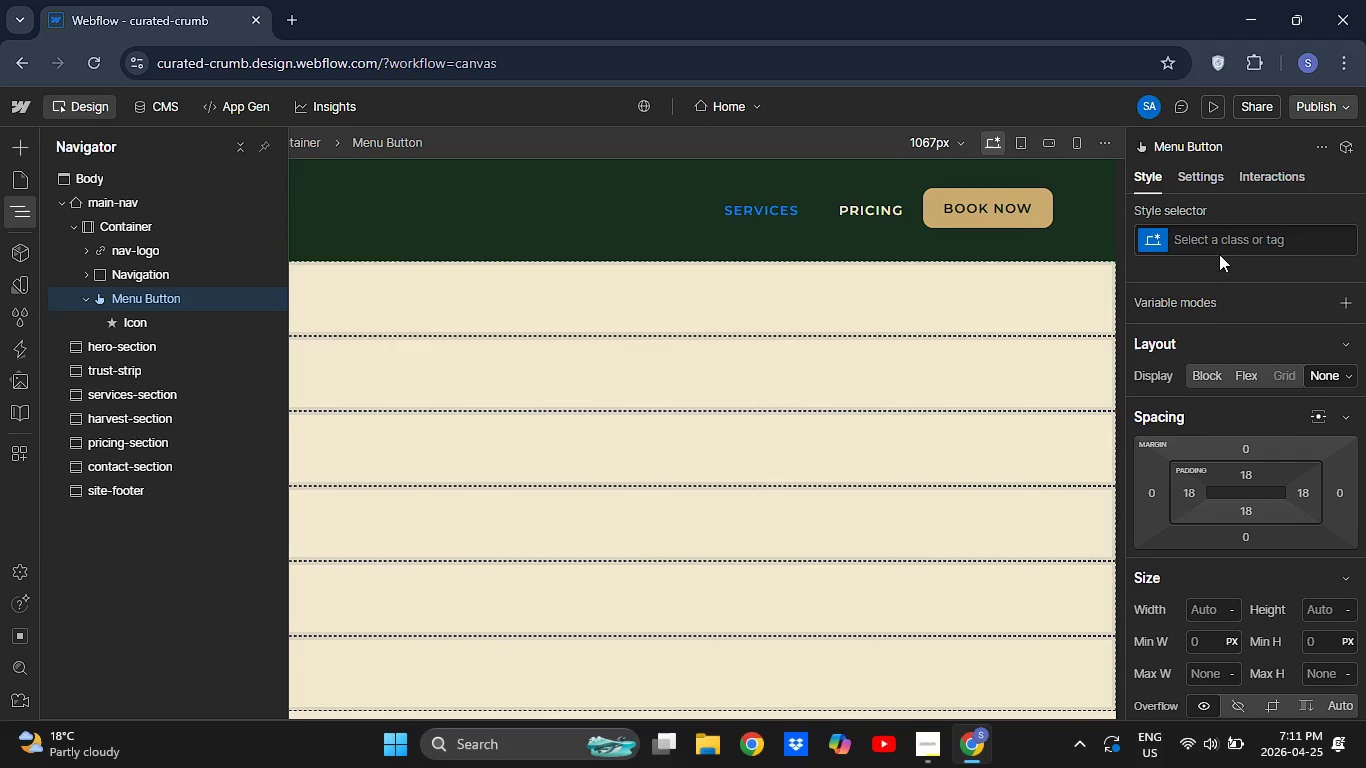 
left_click([1206, 240])
 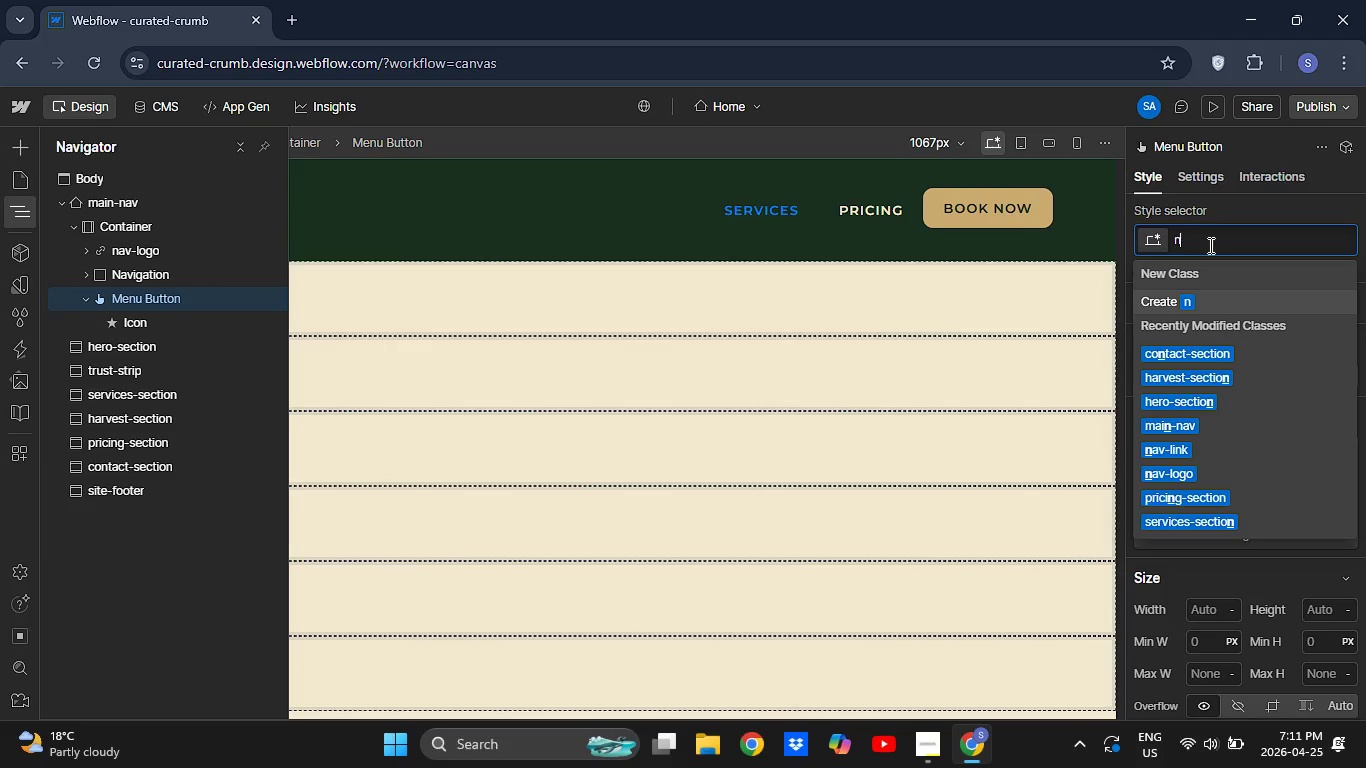 
type(nav-menu )
key(Backspace)
type(-btn )
key(Backspace)
 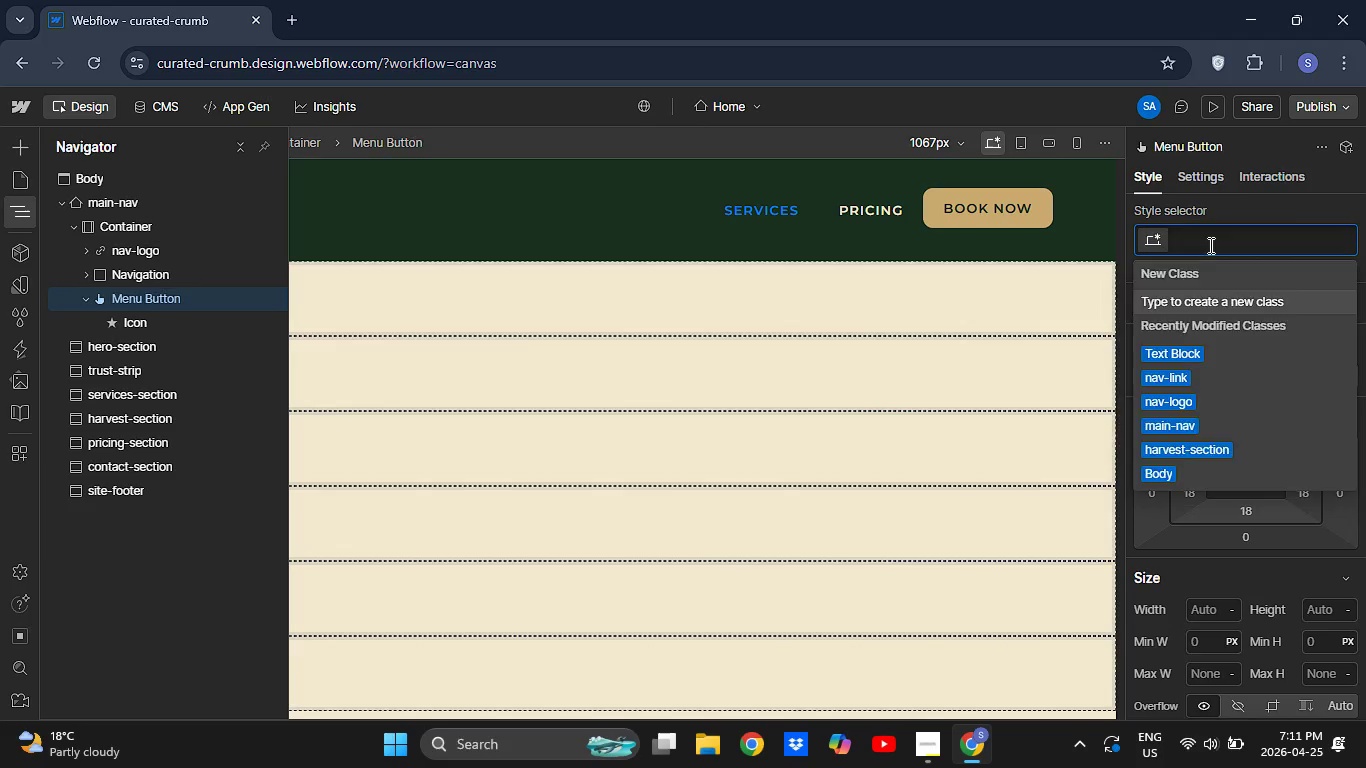 
key(Enter)
 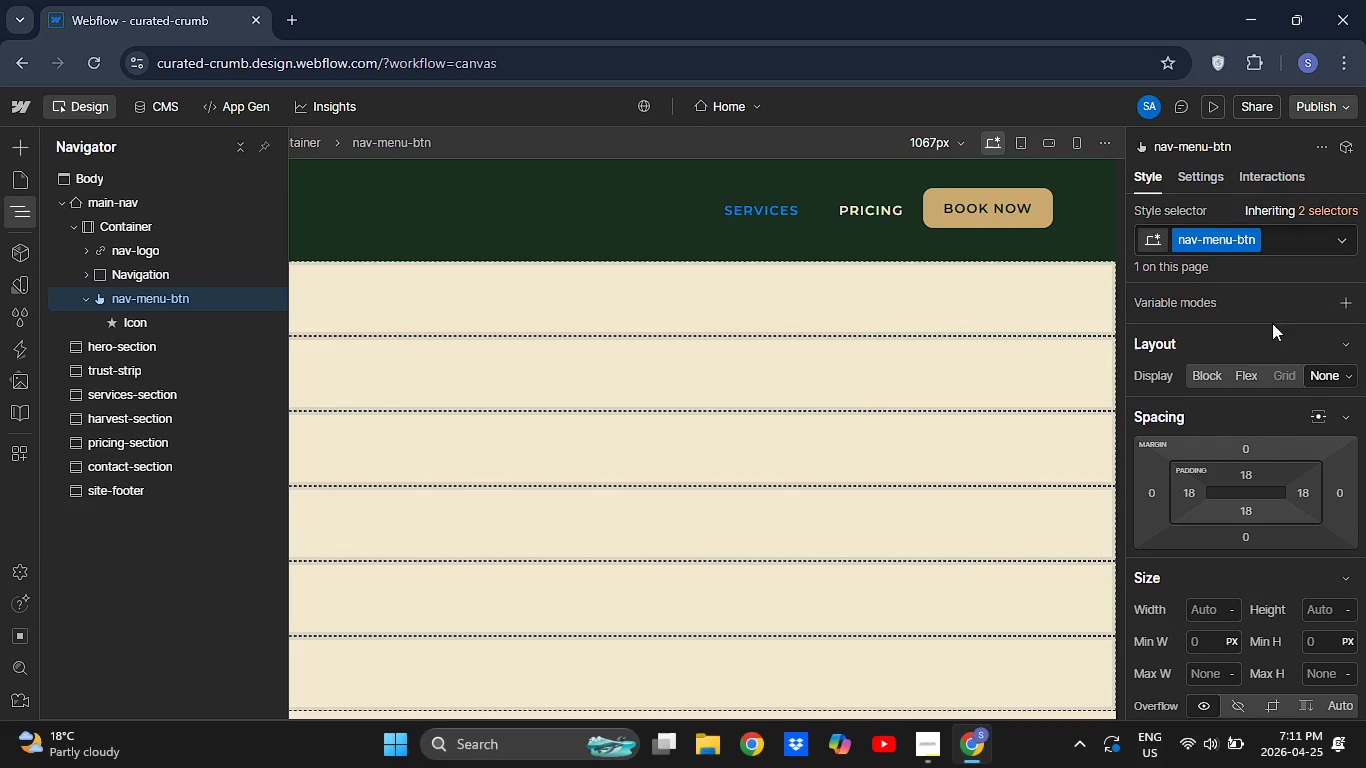 
mouse_move([1255, 504])
 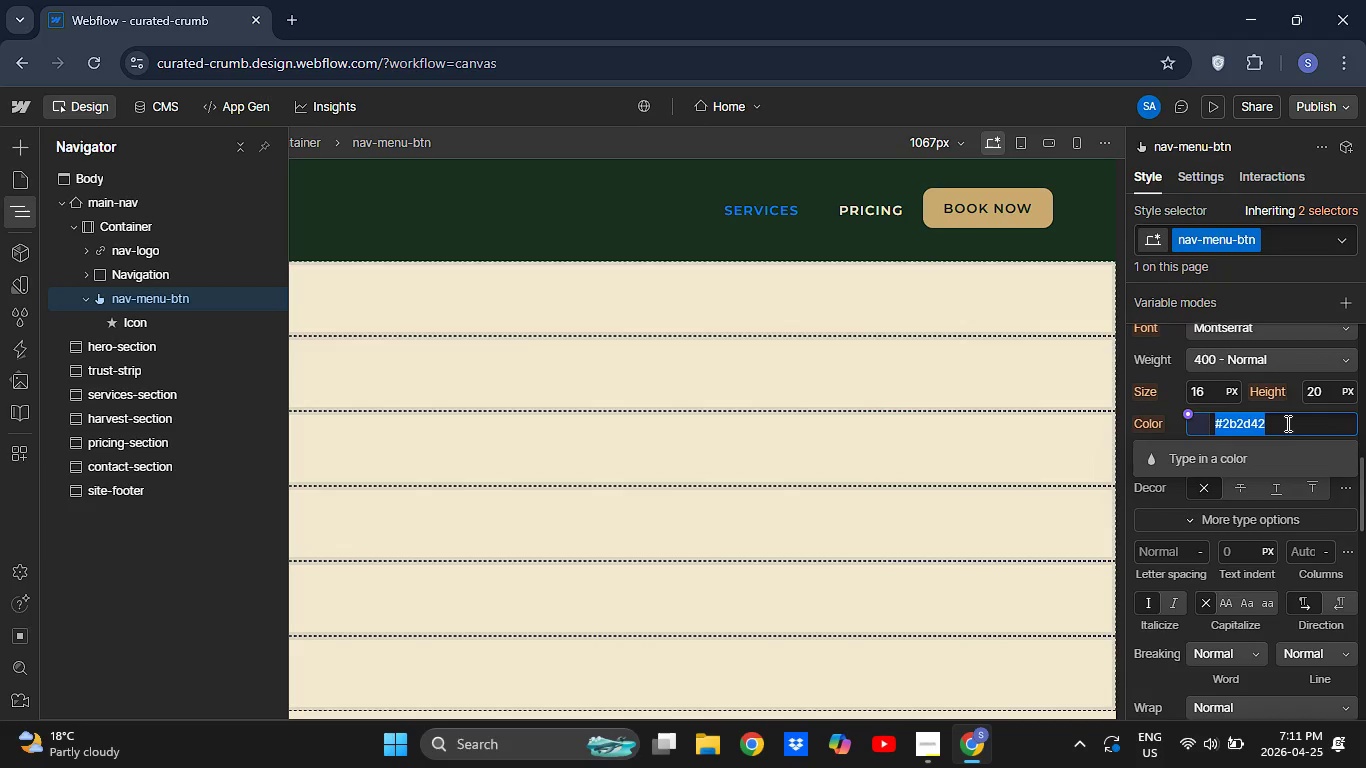 
left_click([1286, 423])
 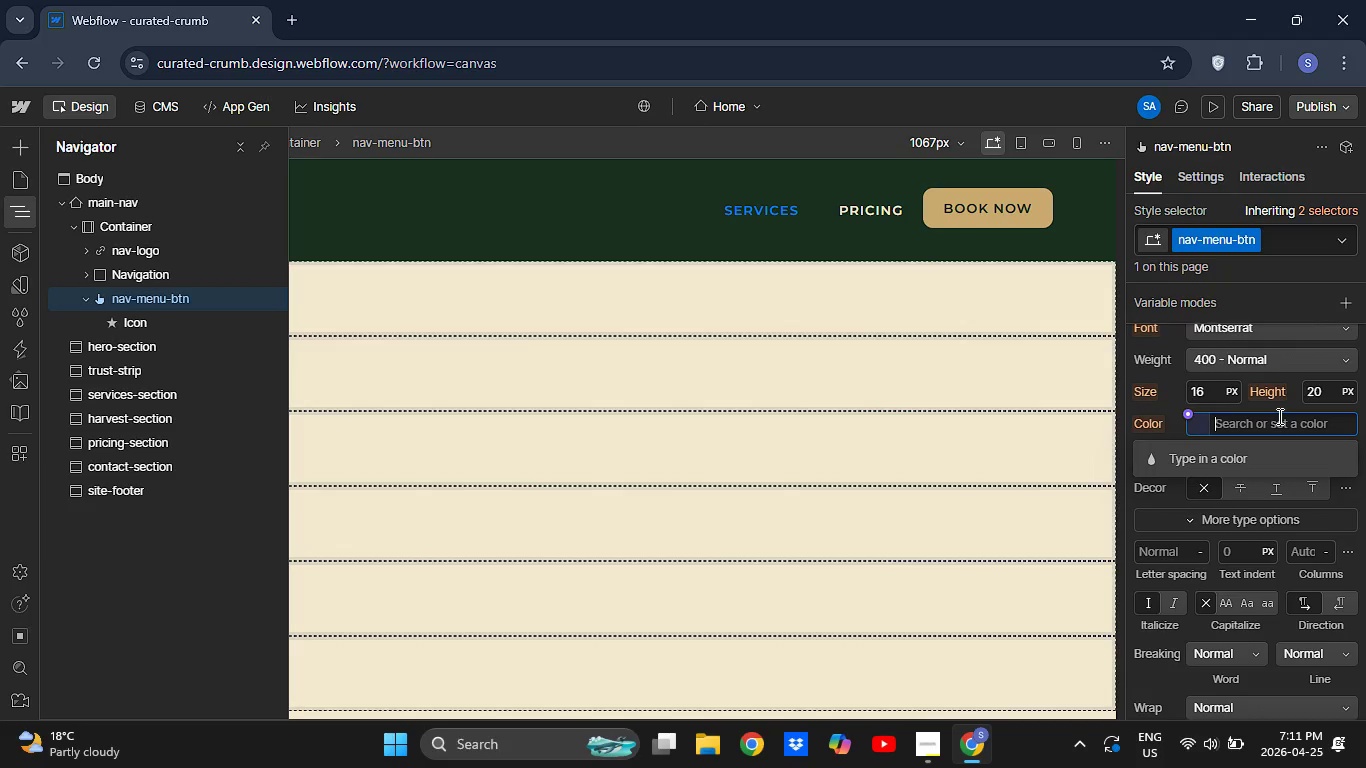 
key(Backspace)
type(#f2e8cf)
 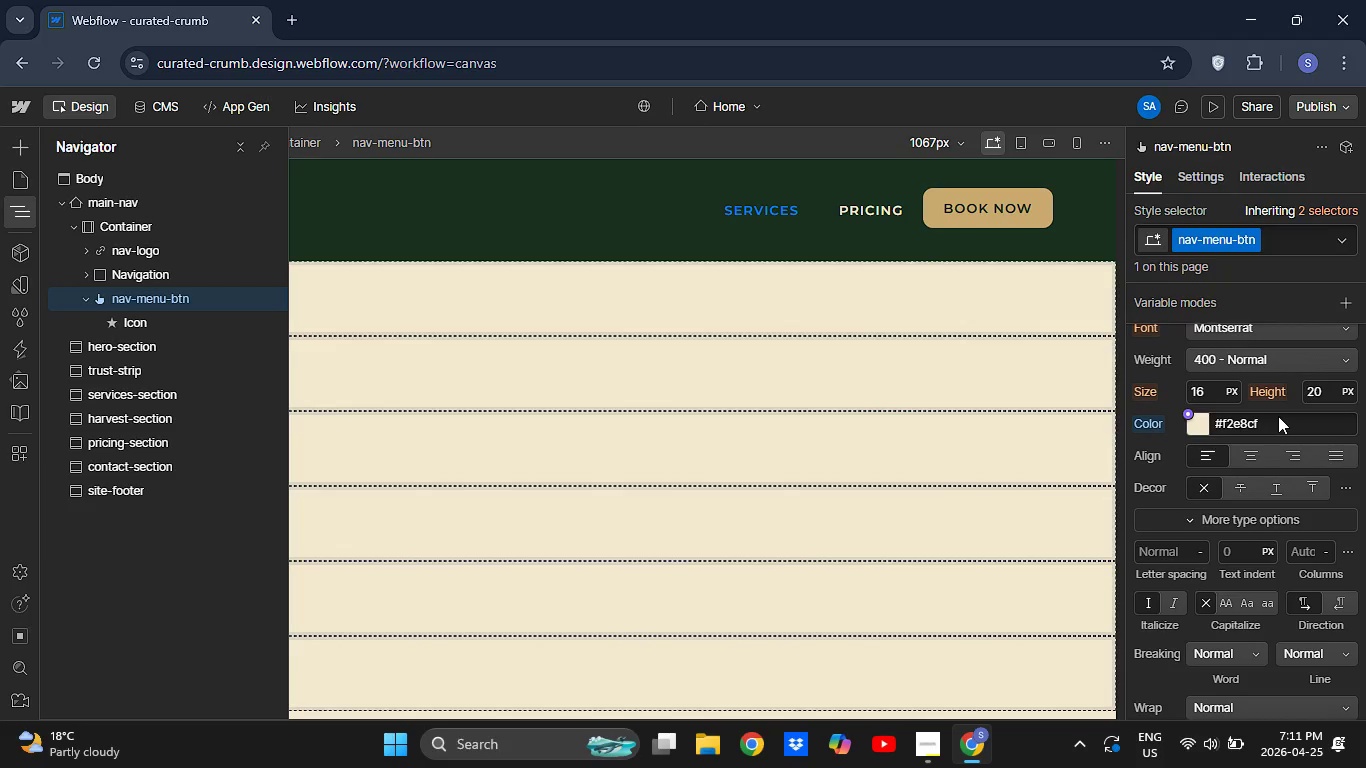 
 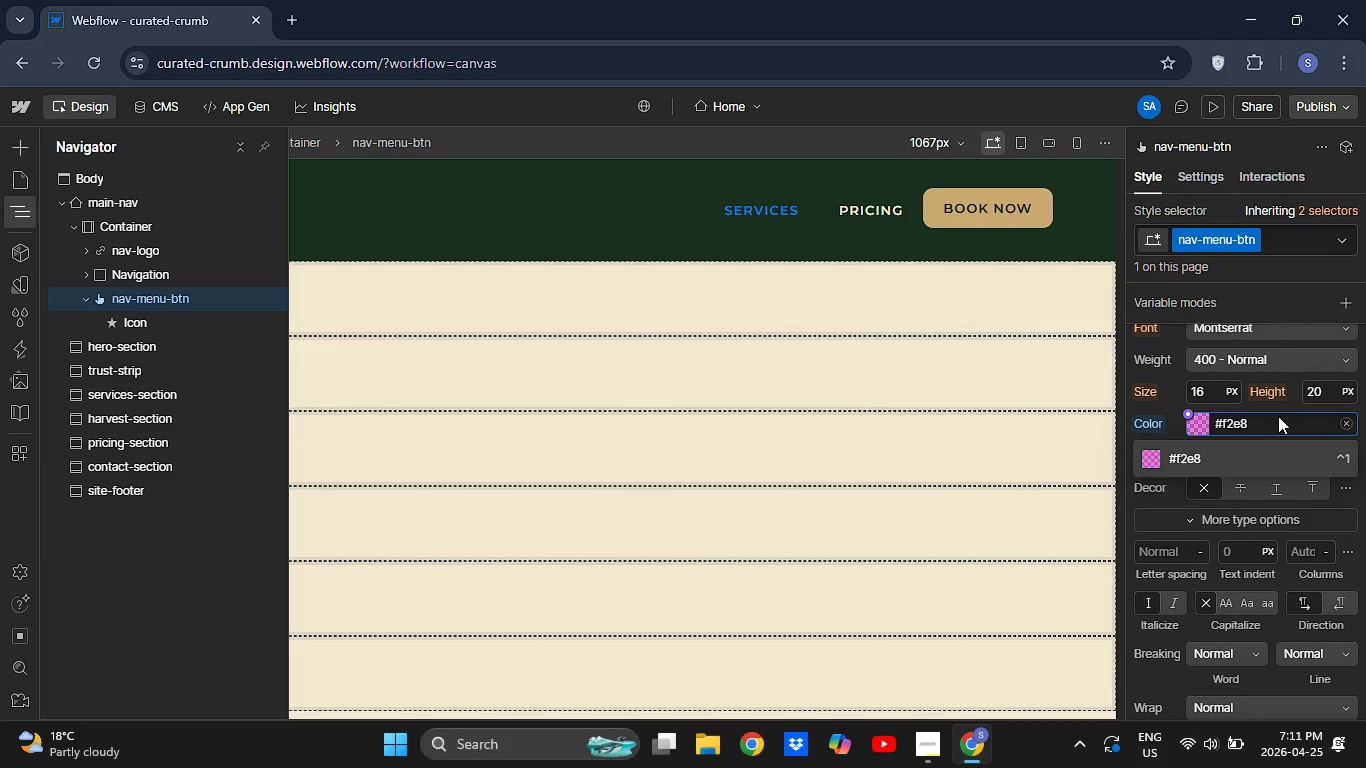 
key(Enter)
 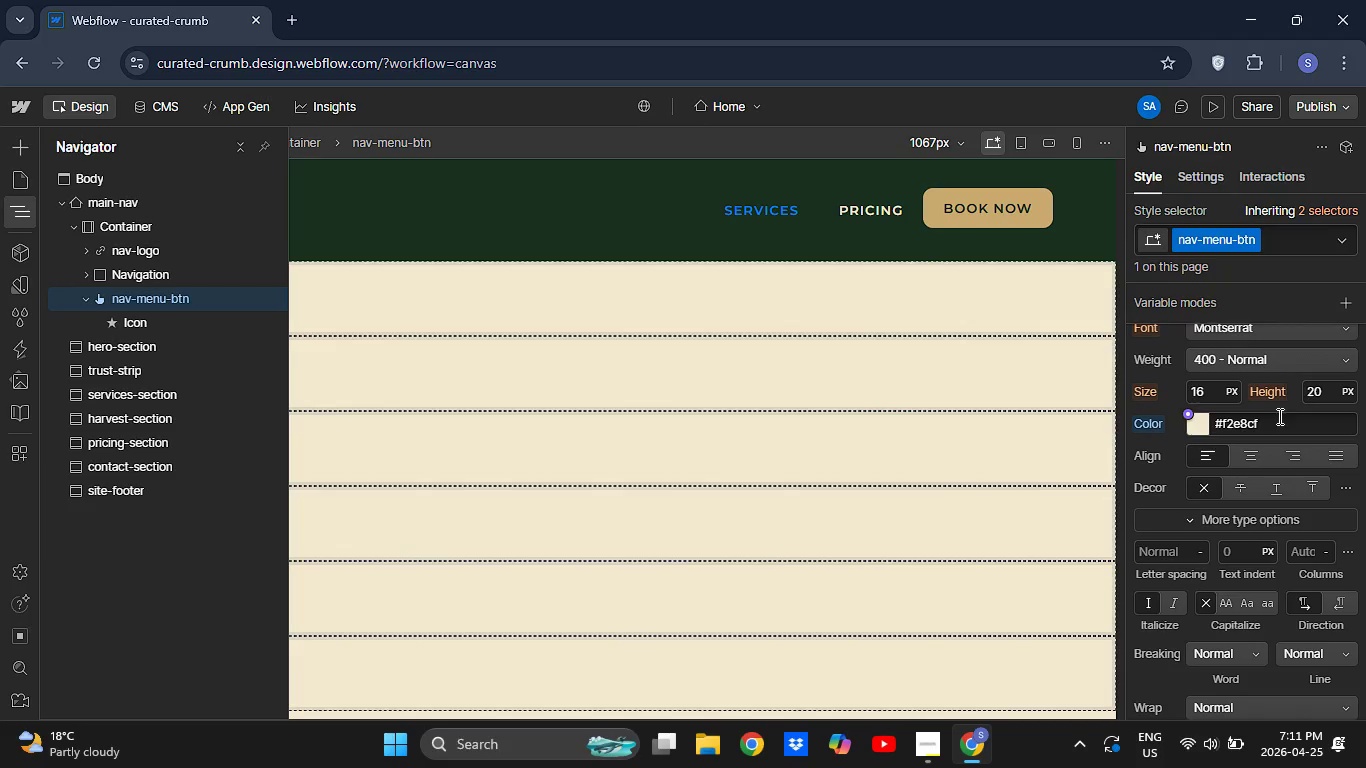 
mouse_move([1308, 445])
 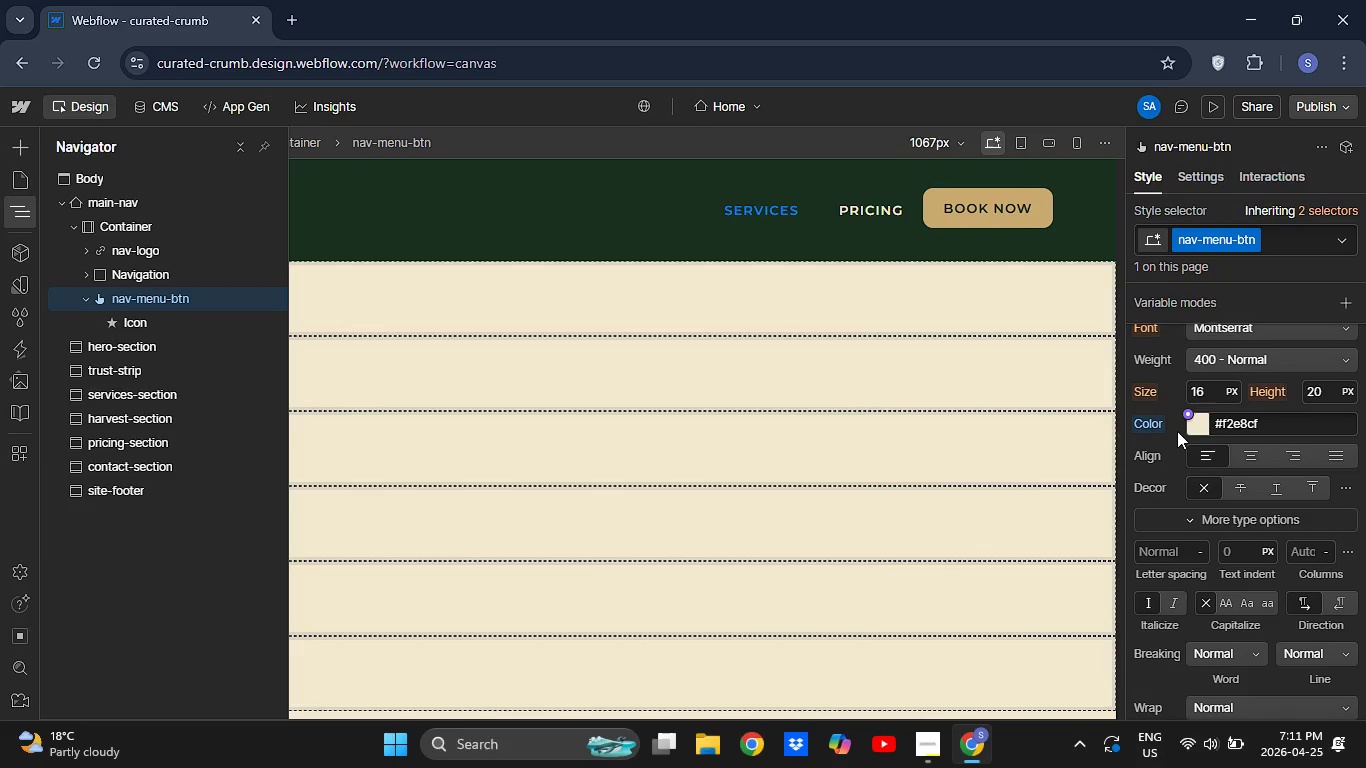 
wait(11.59)
 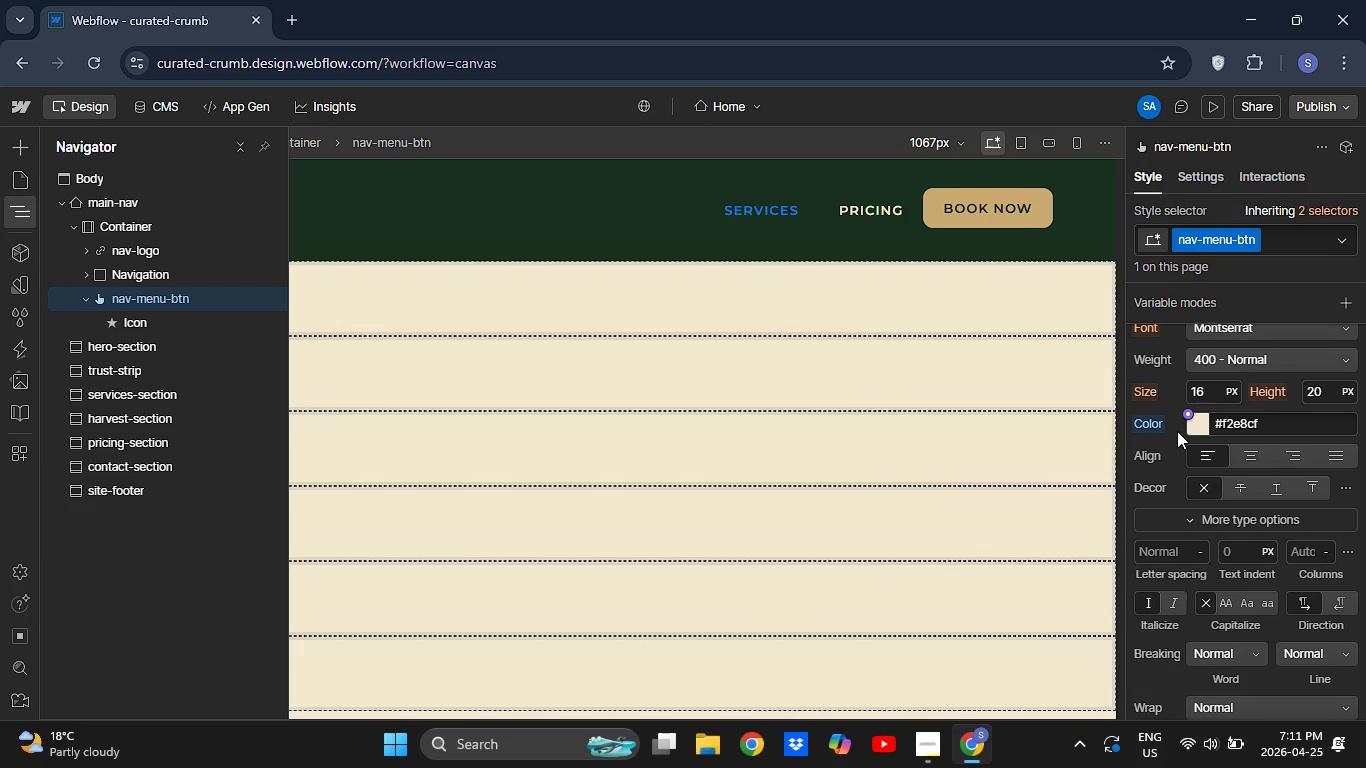 
left_click([1220, 240])
 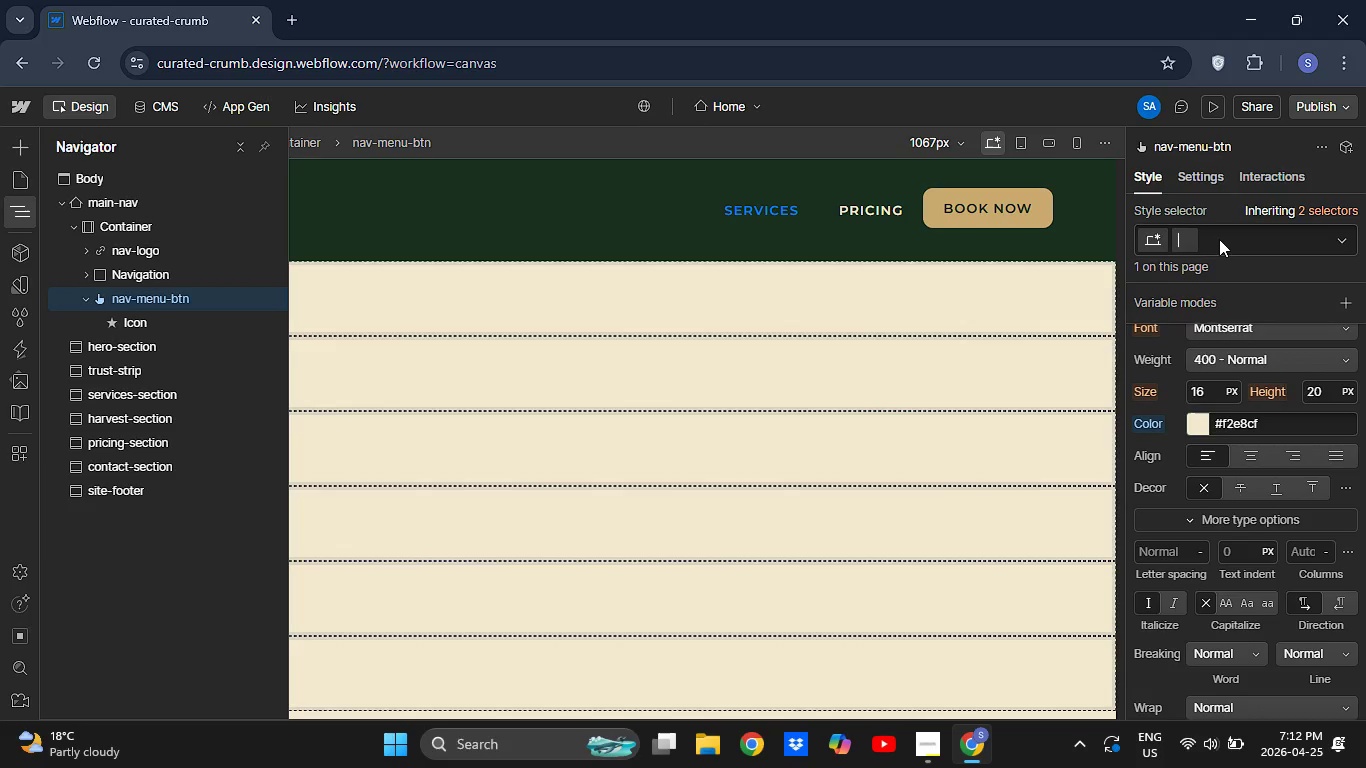 
key(Backspace)
 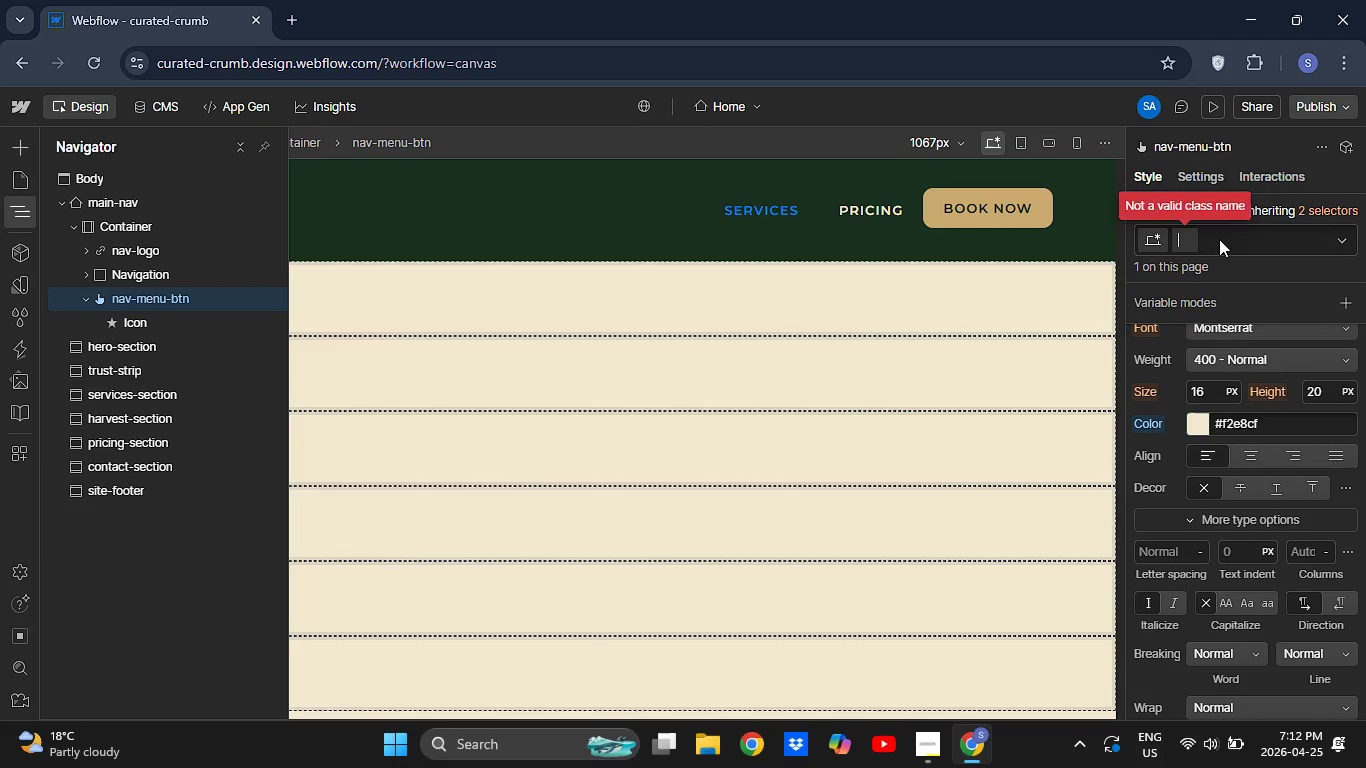 
key(Enter)
 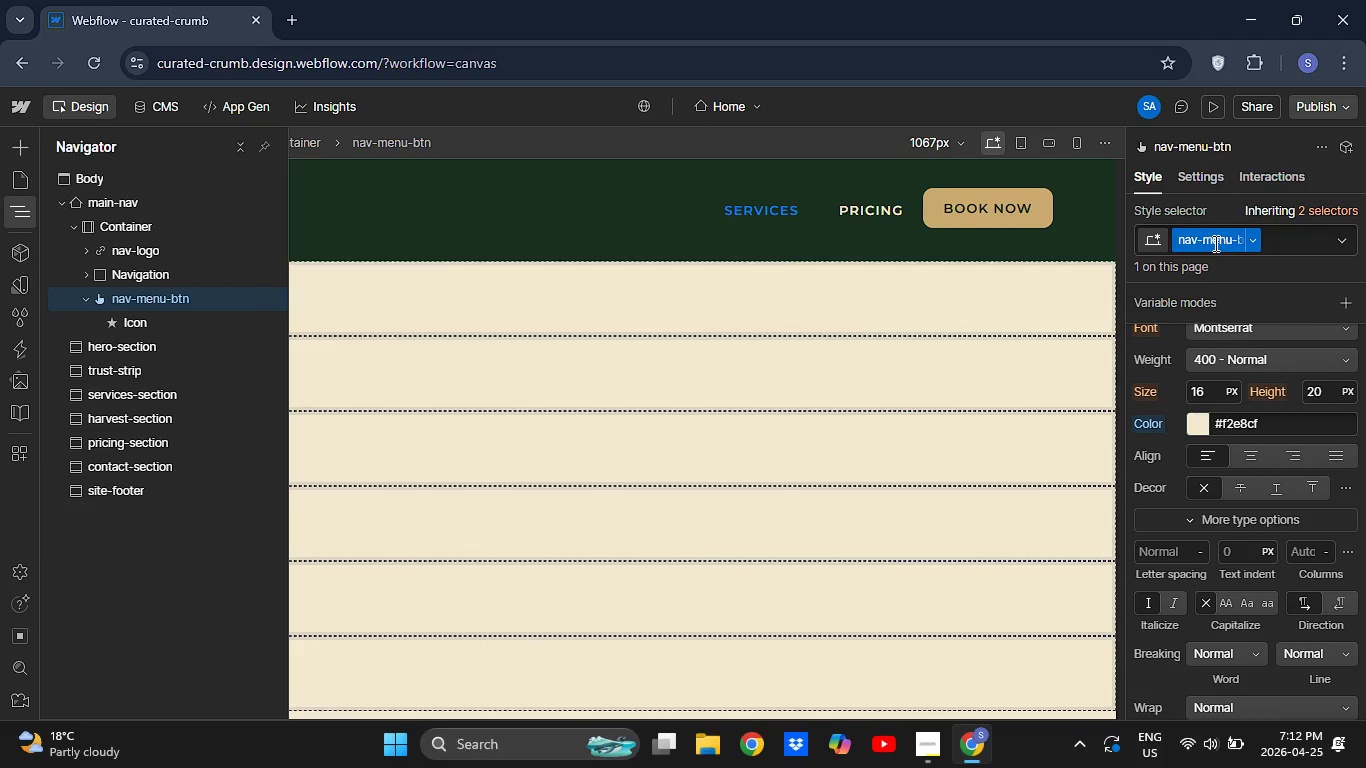 
mouse_move([1250, 264])
 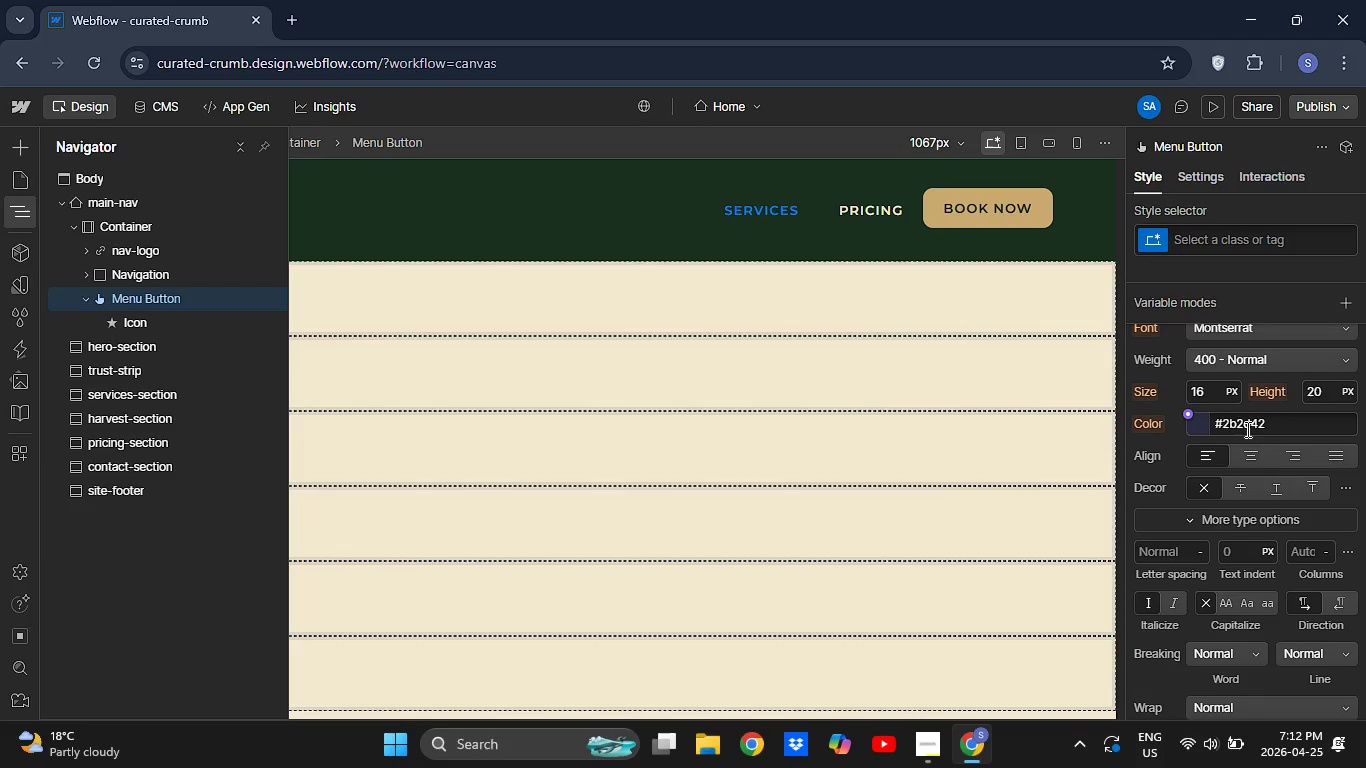 
wait(5.57)
 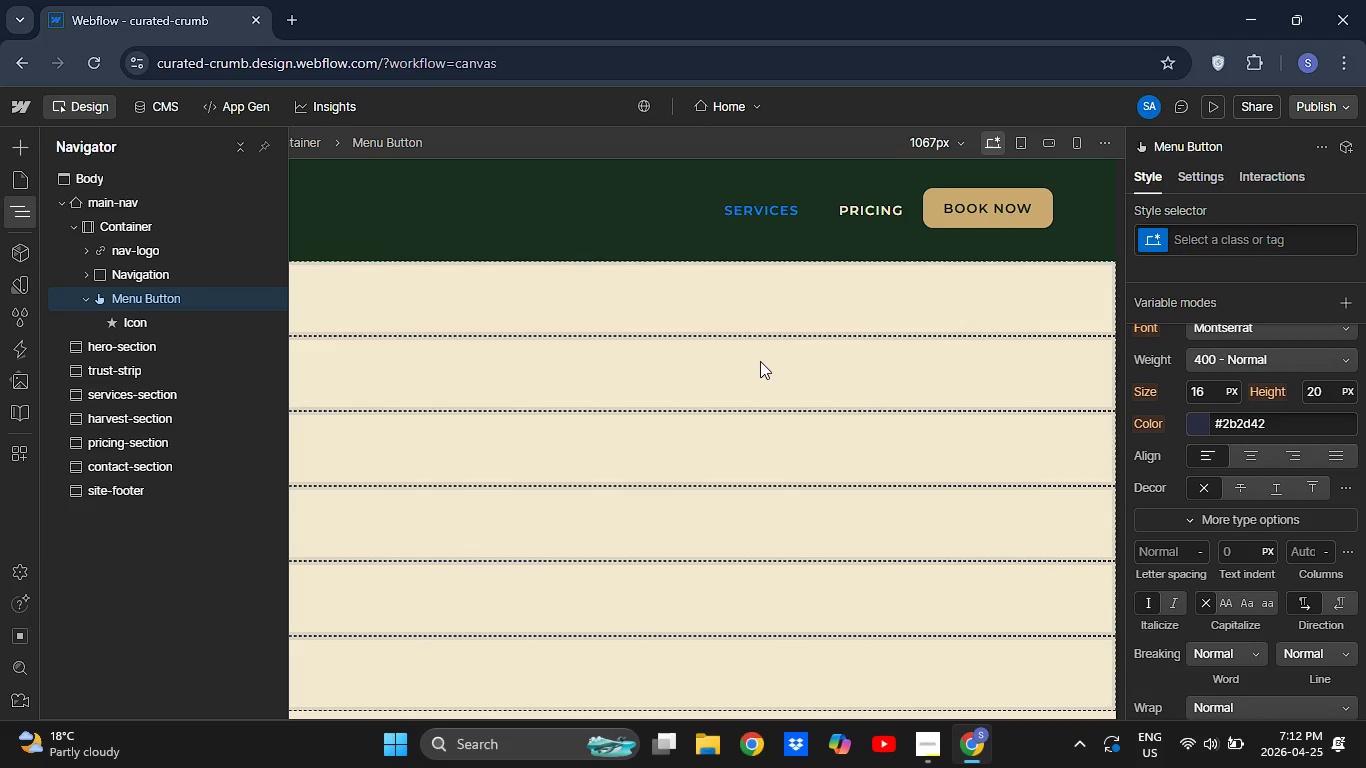 
left_click([1133, 424])
 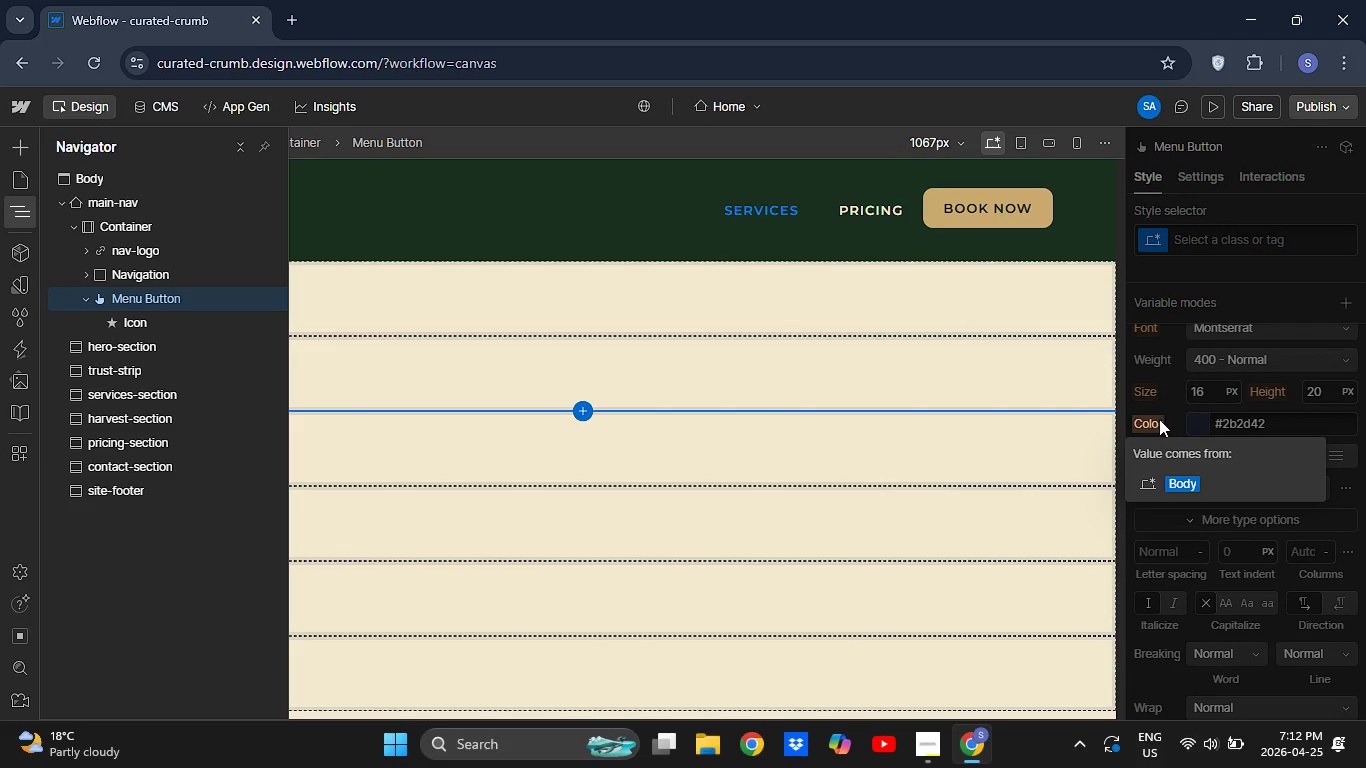 
left_click([1159, 419])
 